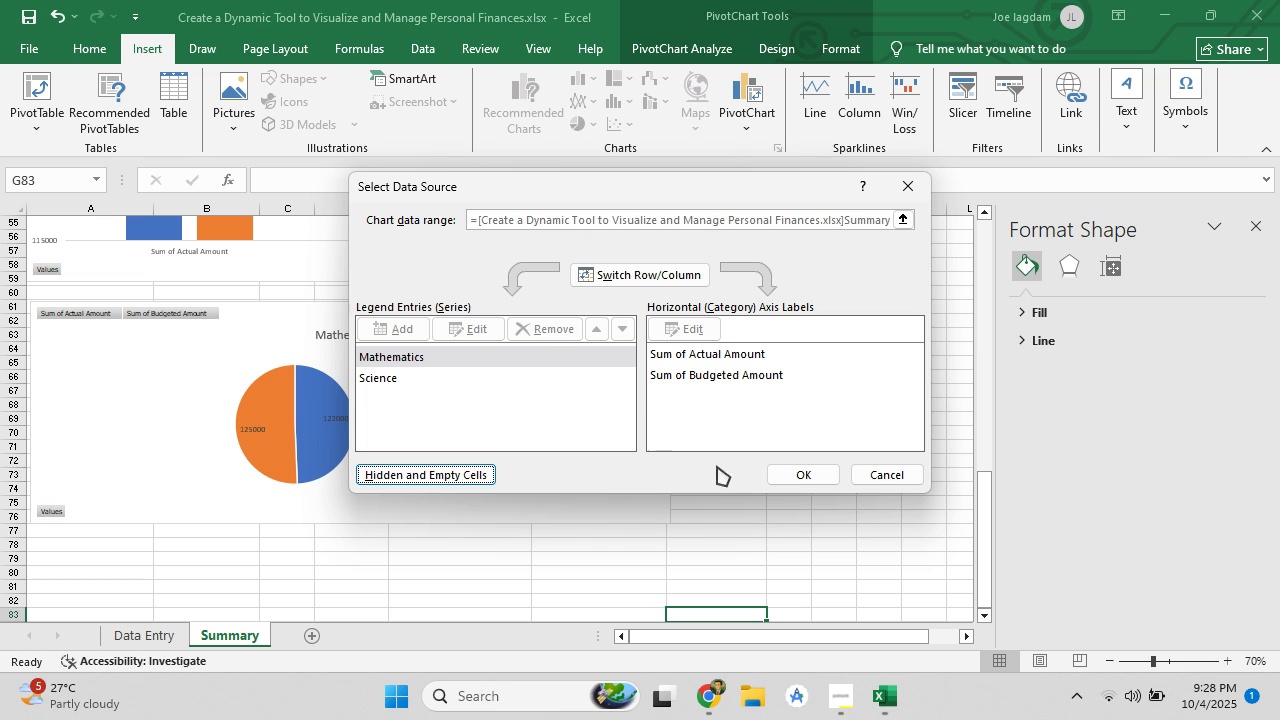 
double_click([742, 366])
 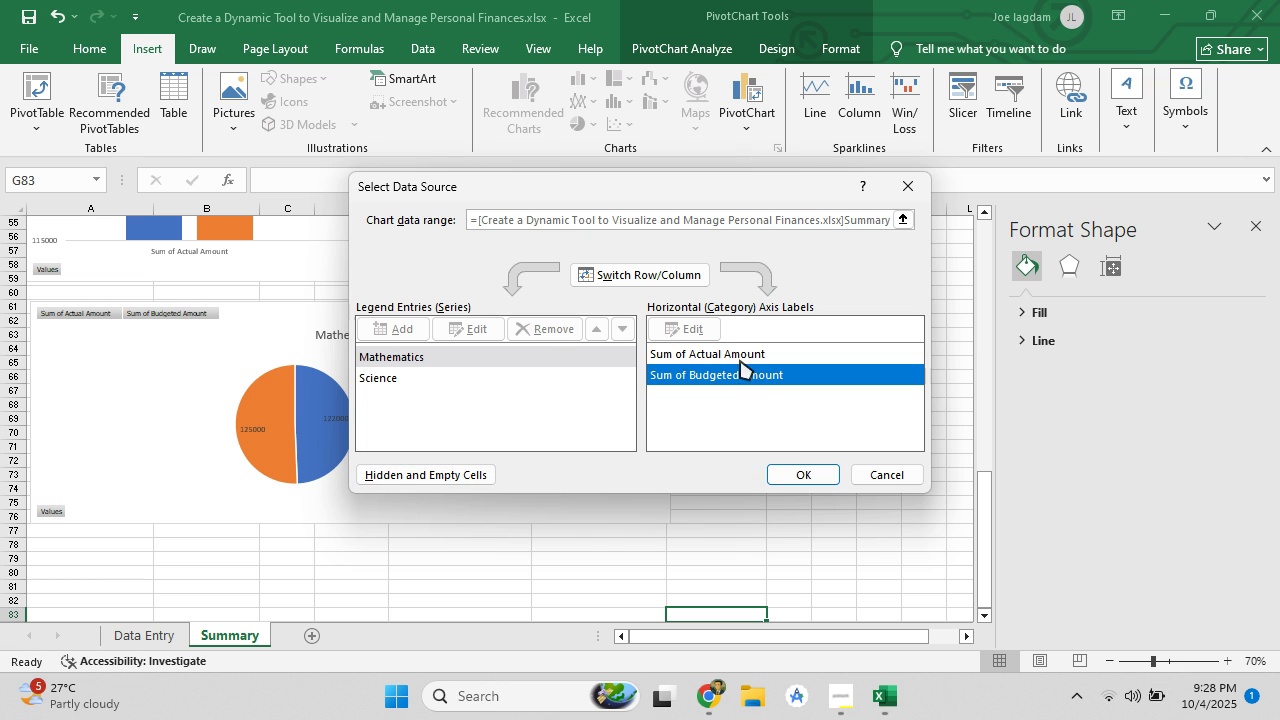 
triple_click([742, 365])
 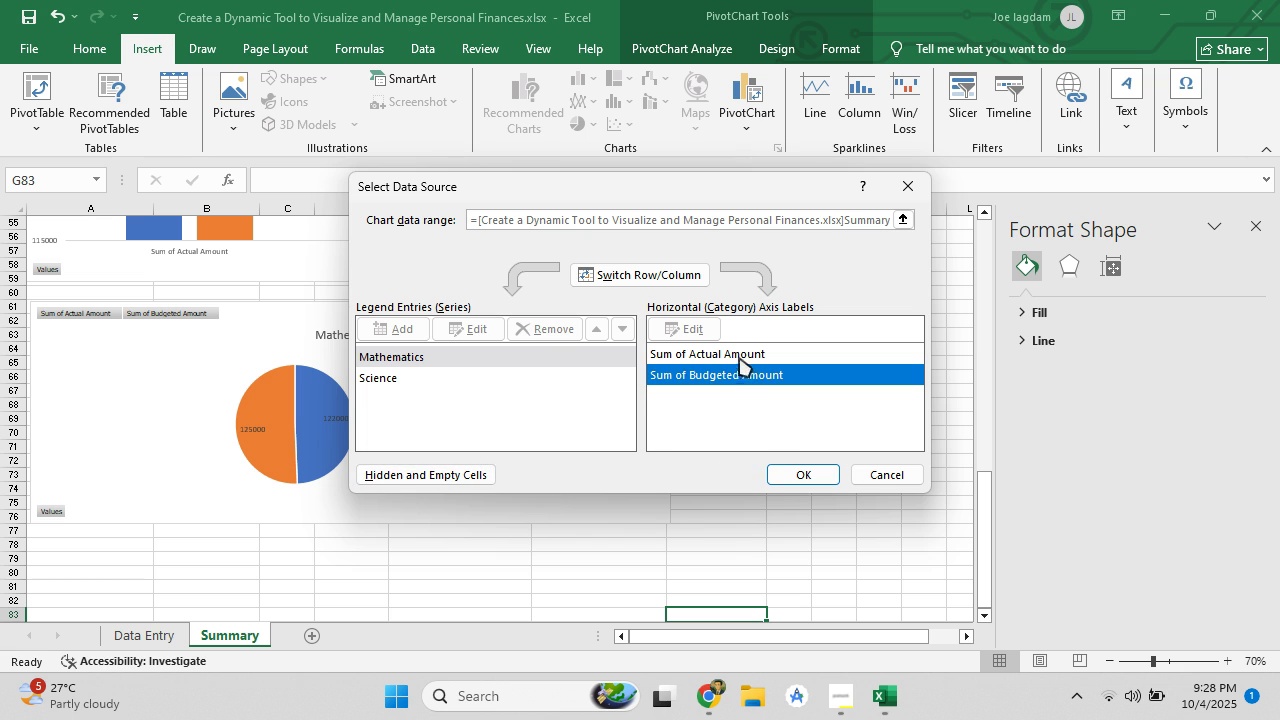 
double_click([739, 358])
 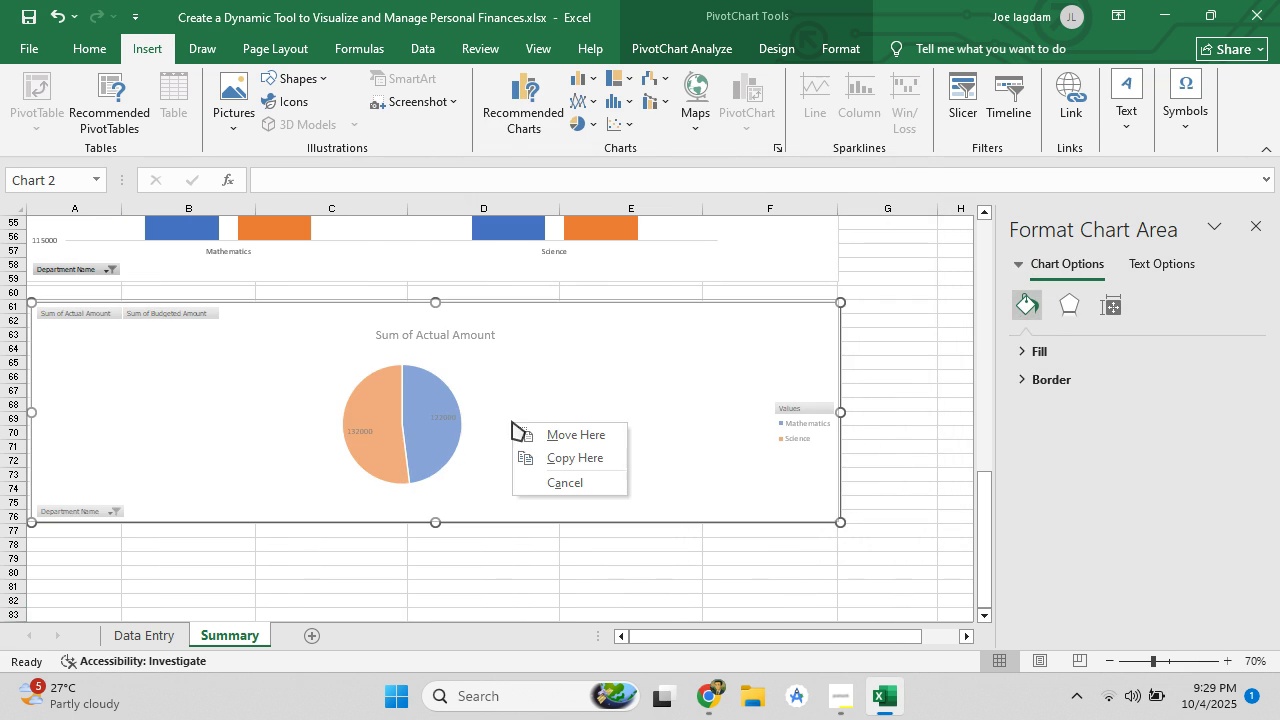 
left_click([580, 397])
 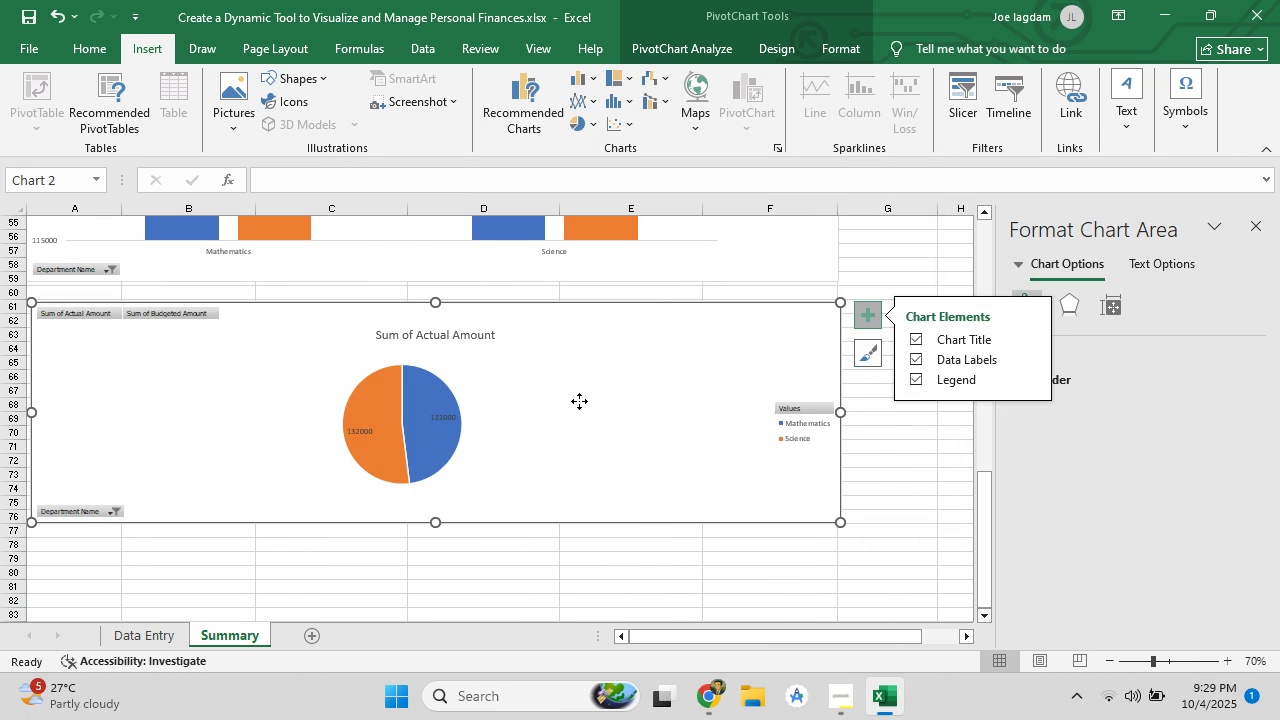 
right_click([579, 401])
 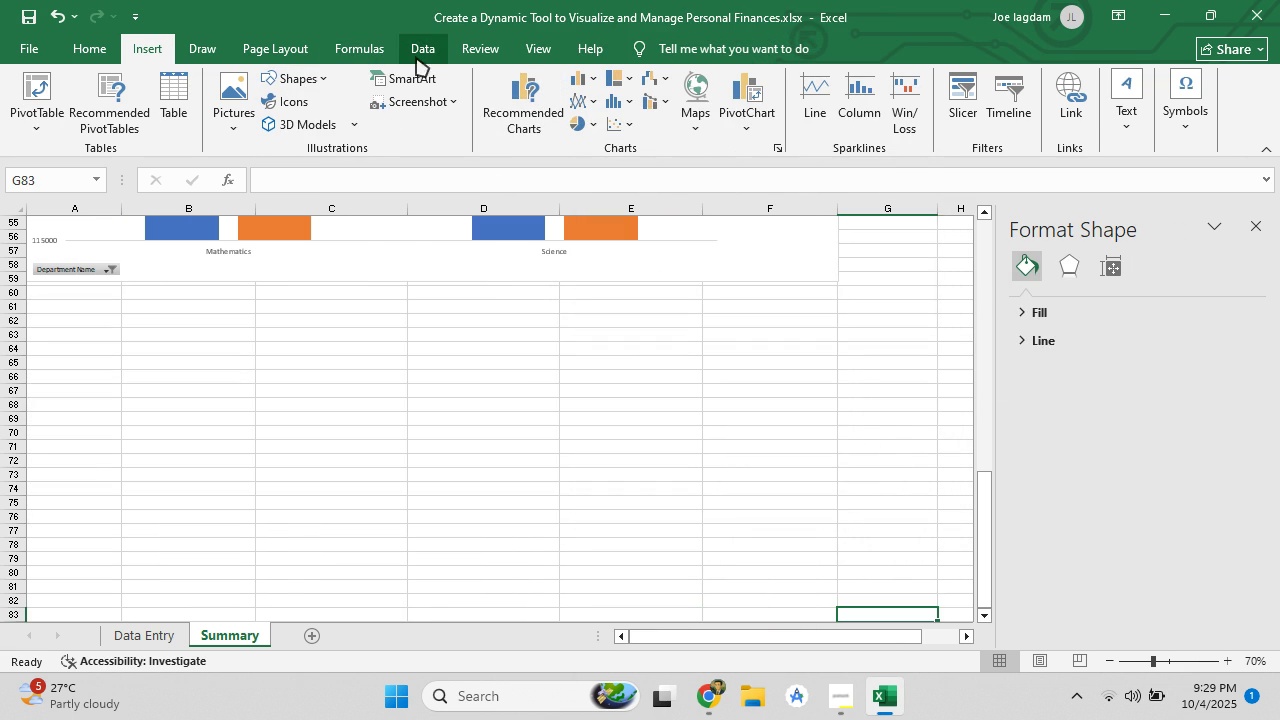 
wait(6.72)
 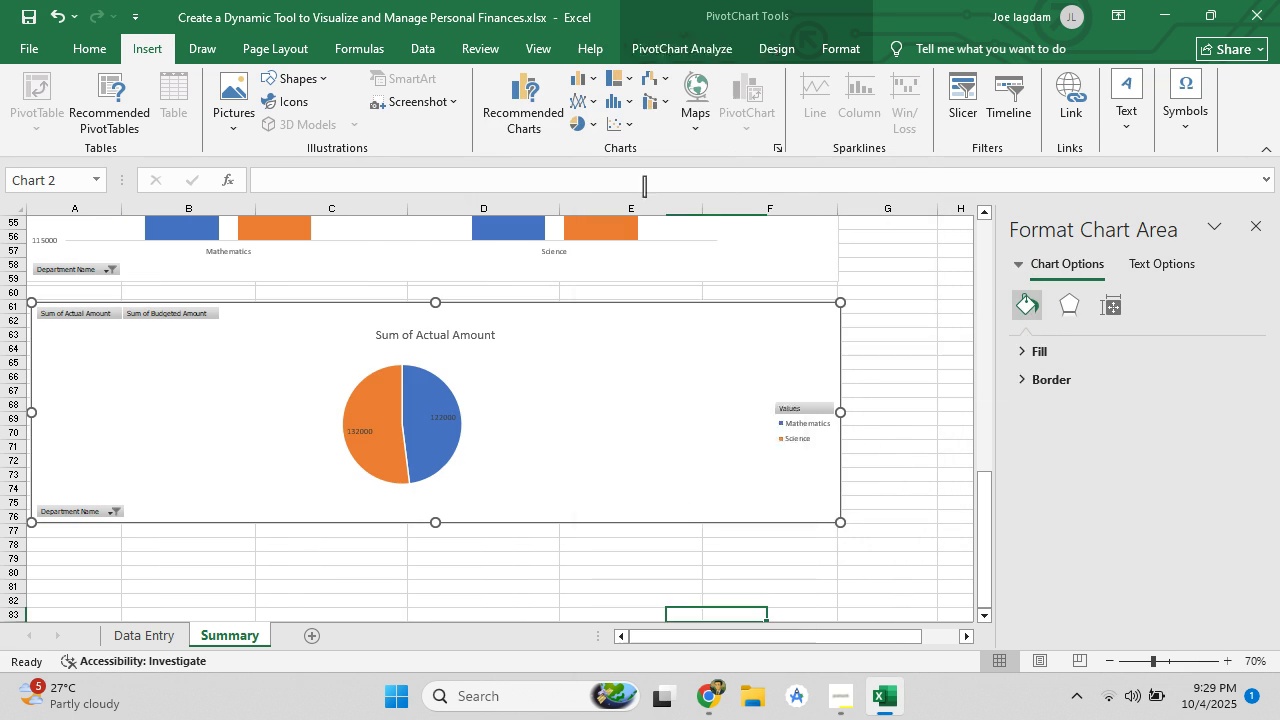 
left_click([376, 46])
 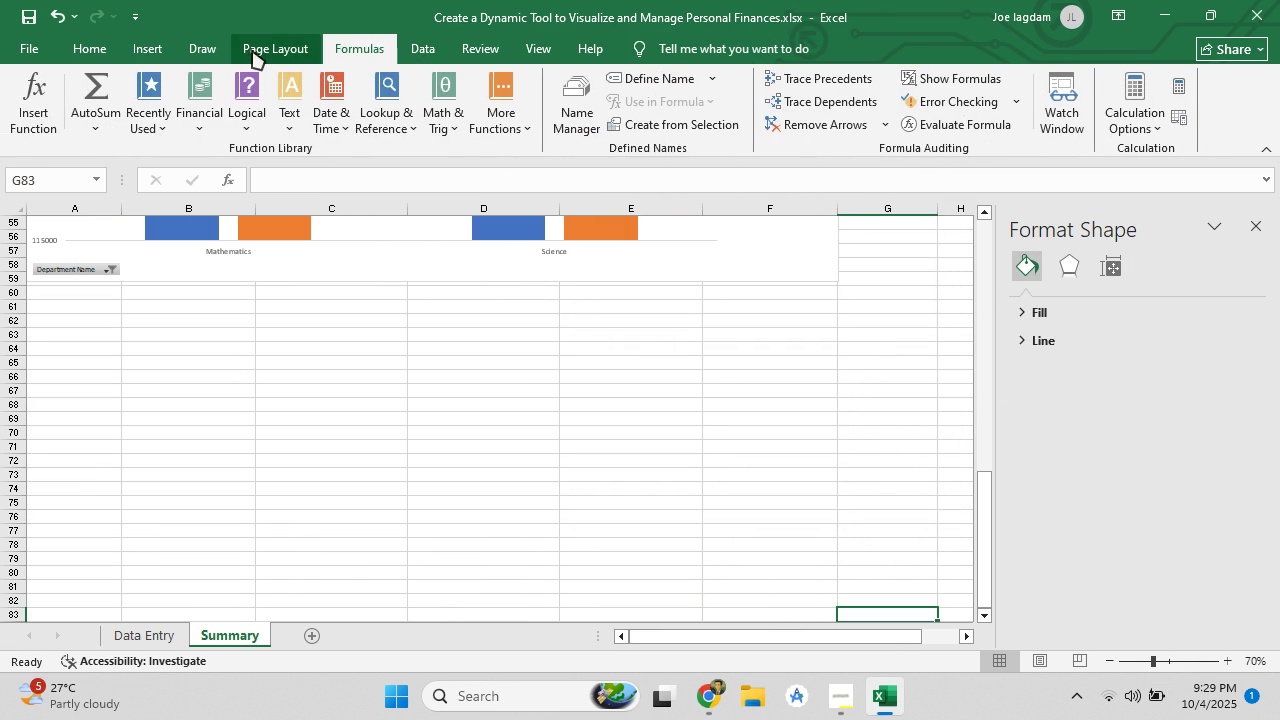 
left_click([253, 50])
 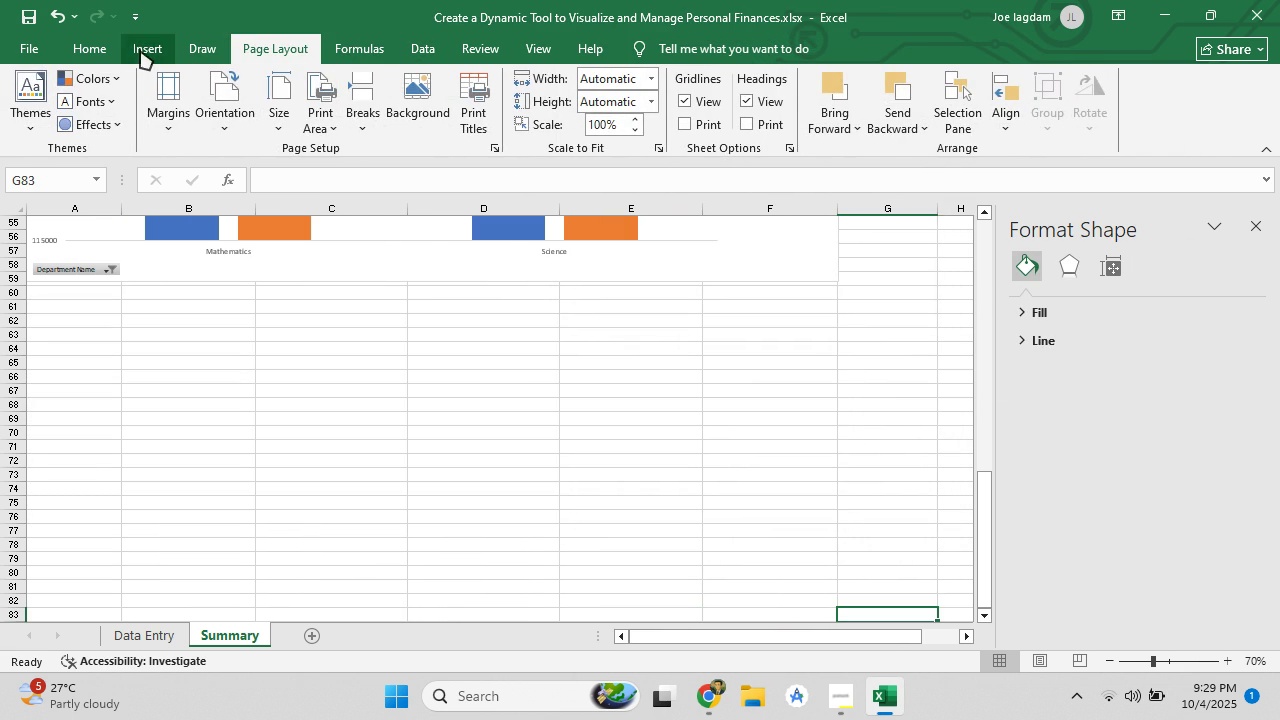 
double_click([145, 49])
 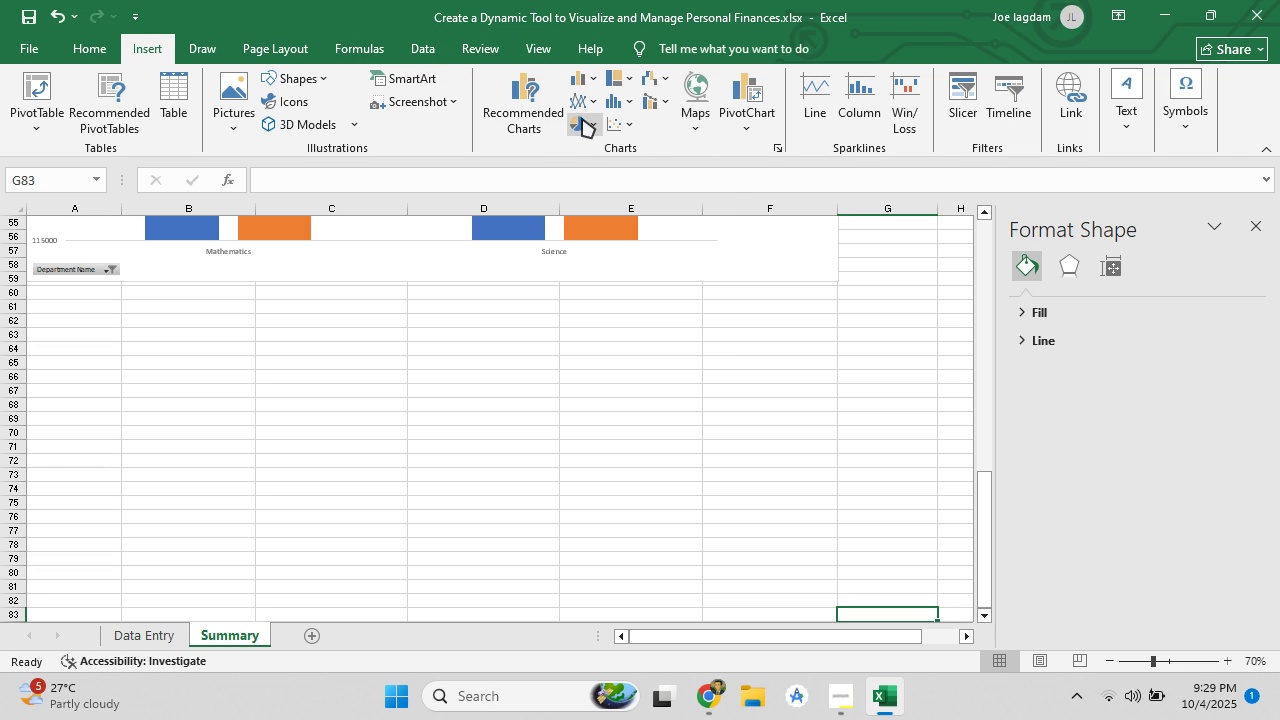 
left_click([582, 118])
 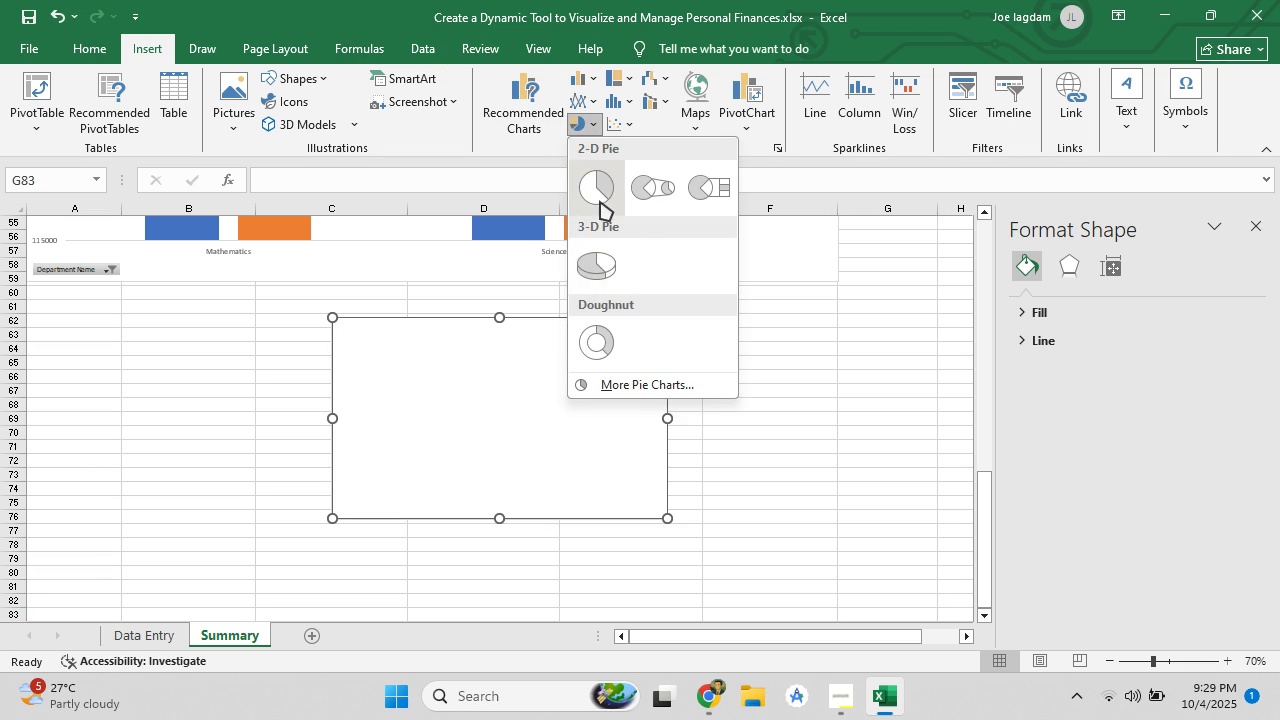 
left_click([600, 201])
 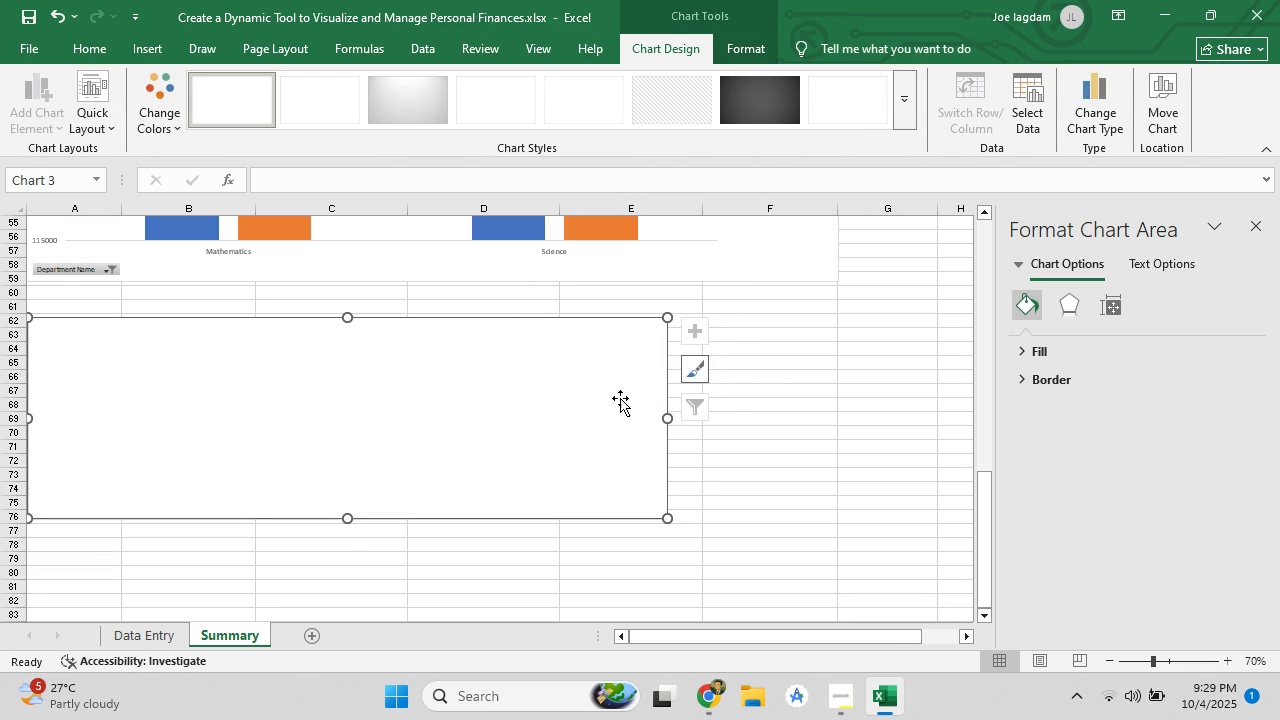 
wait(5.09)
 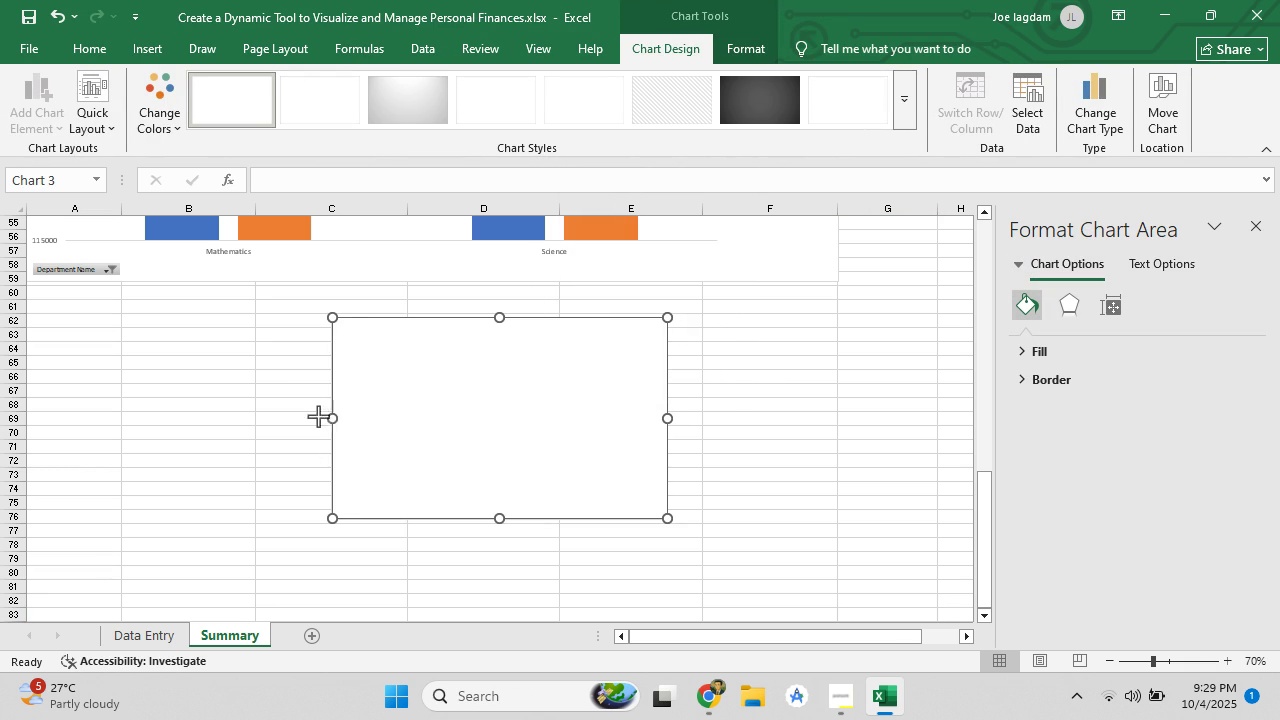 
mouse_move([800, 423])
 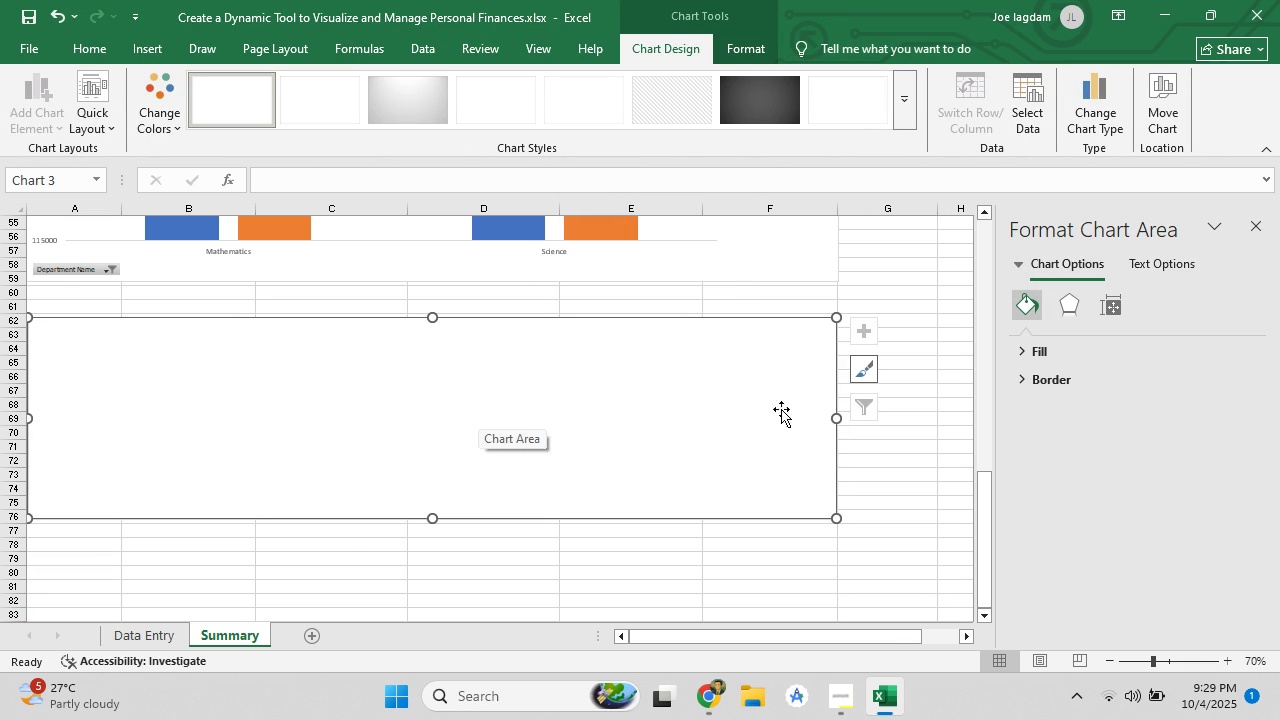 
mouse_move([799, 411])
 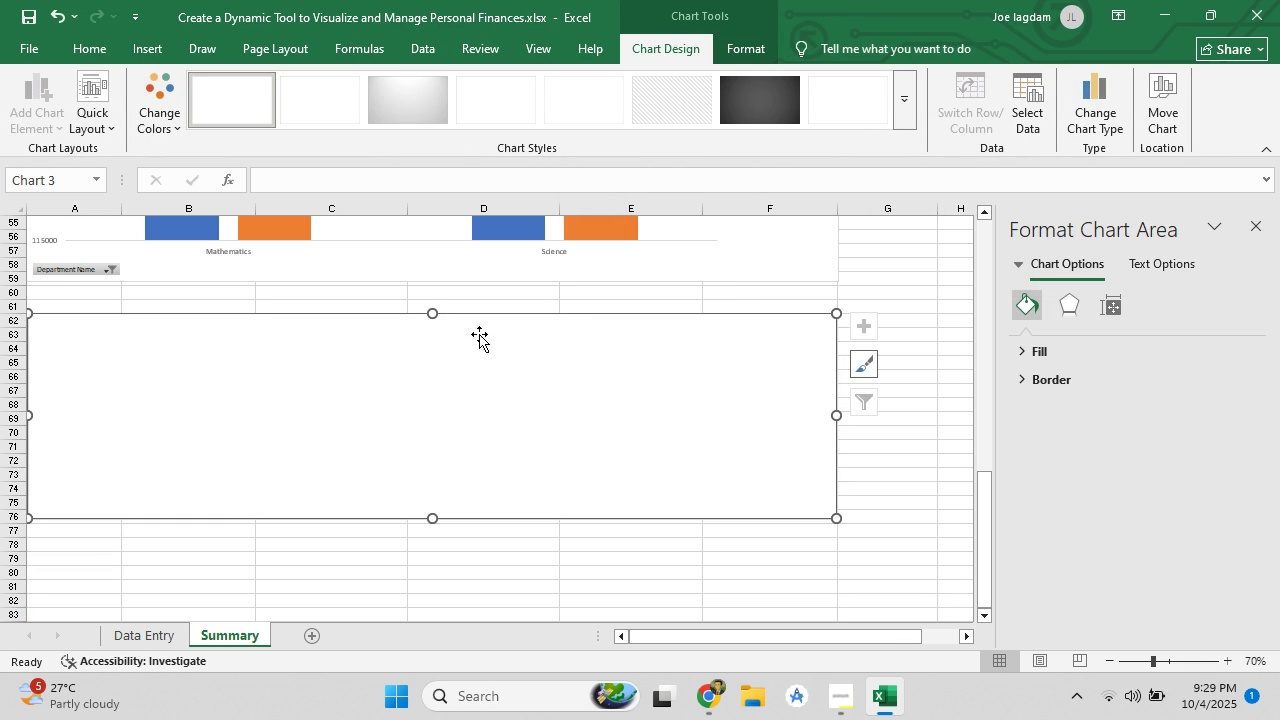 
right_click([490, 395])
 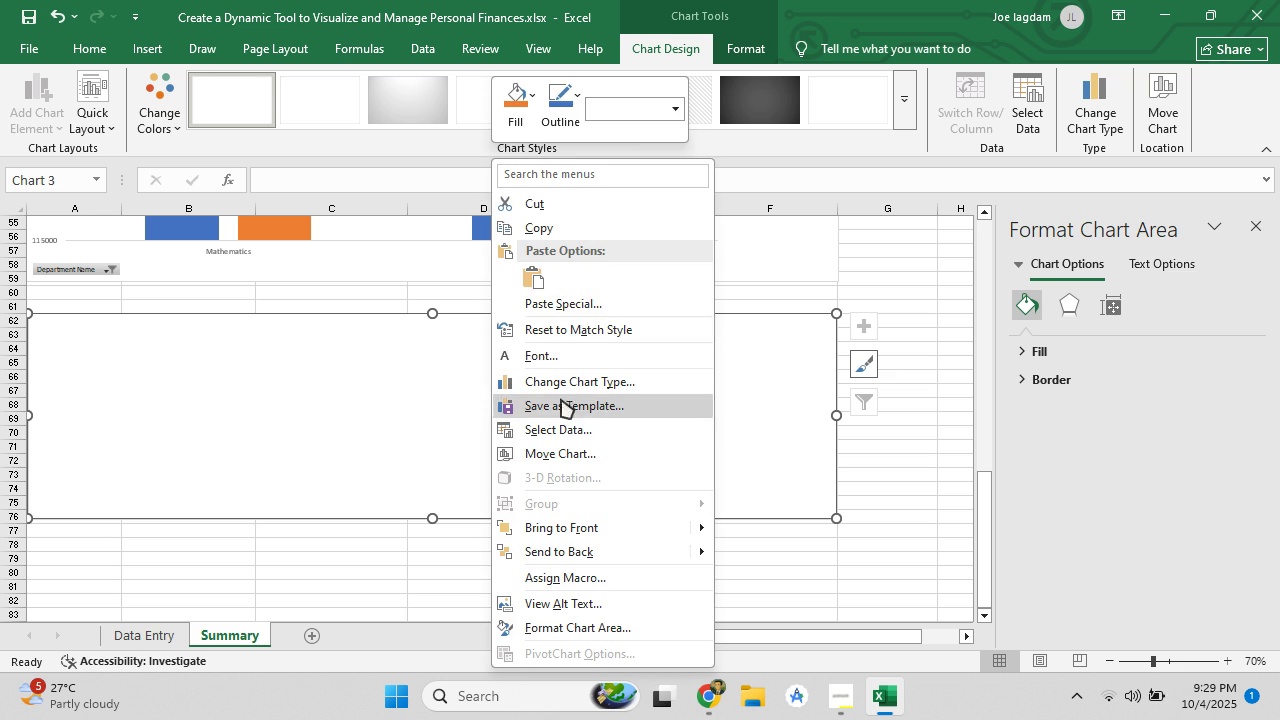 
left_click([568, 426])
 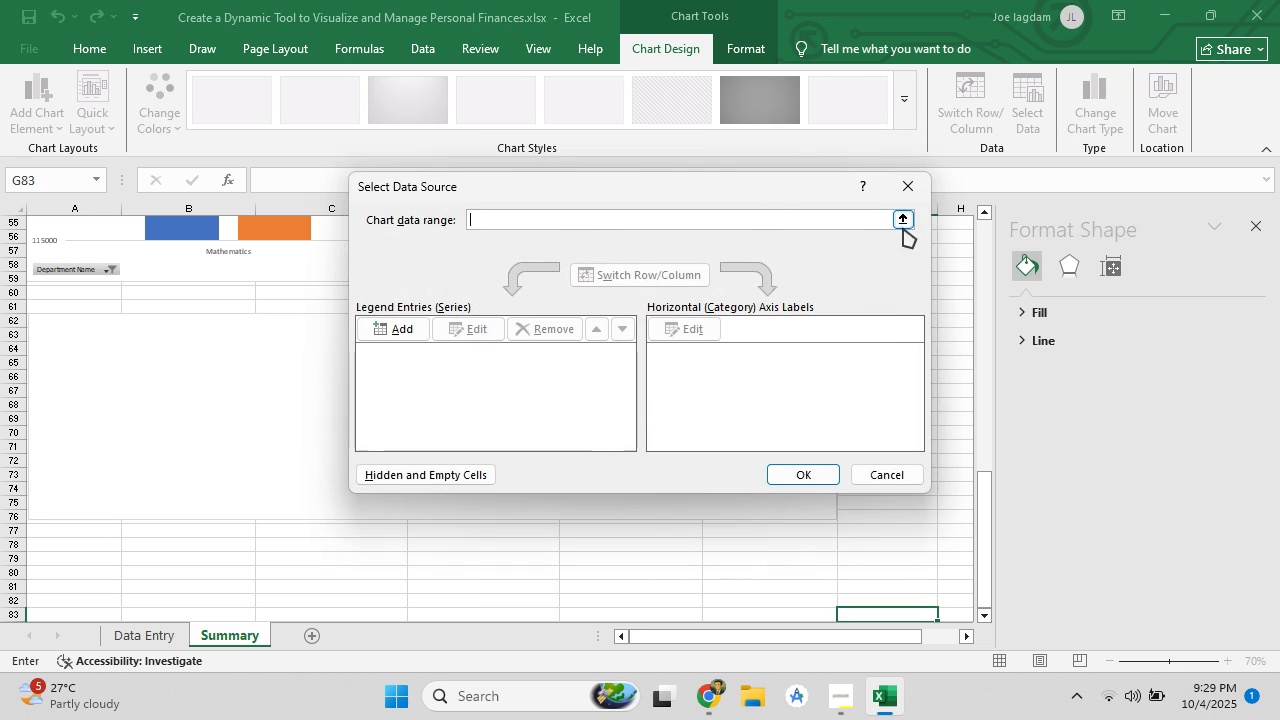 
left_click([903, 222])
 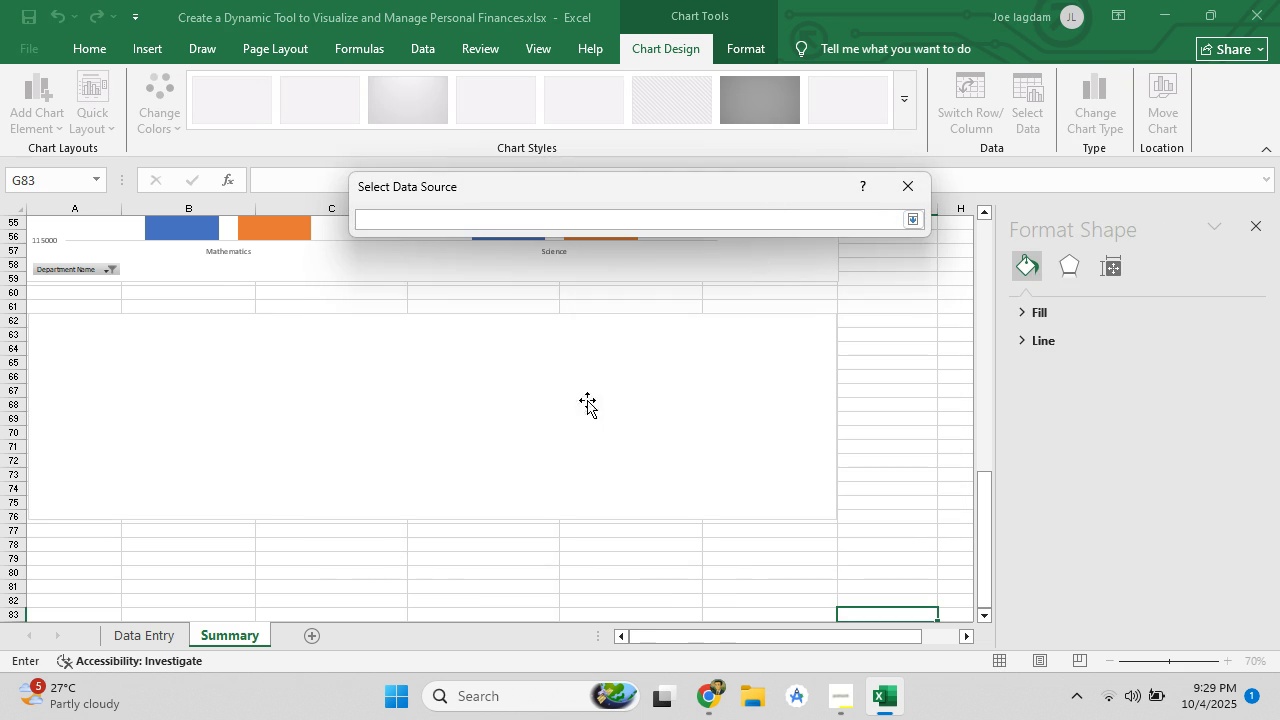 
scroll: coordinate [405, 436], scroll_direction: up, amount: 12.0
 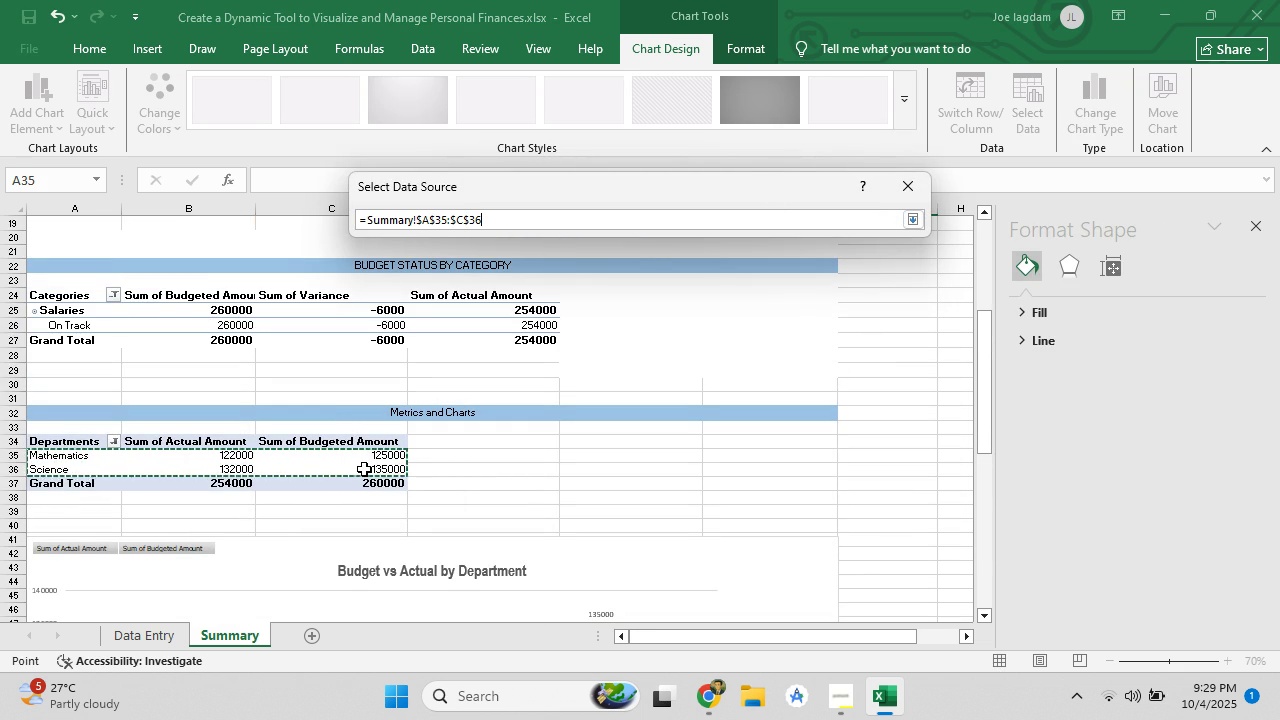 
wait(5.95)
 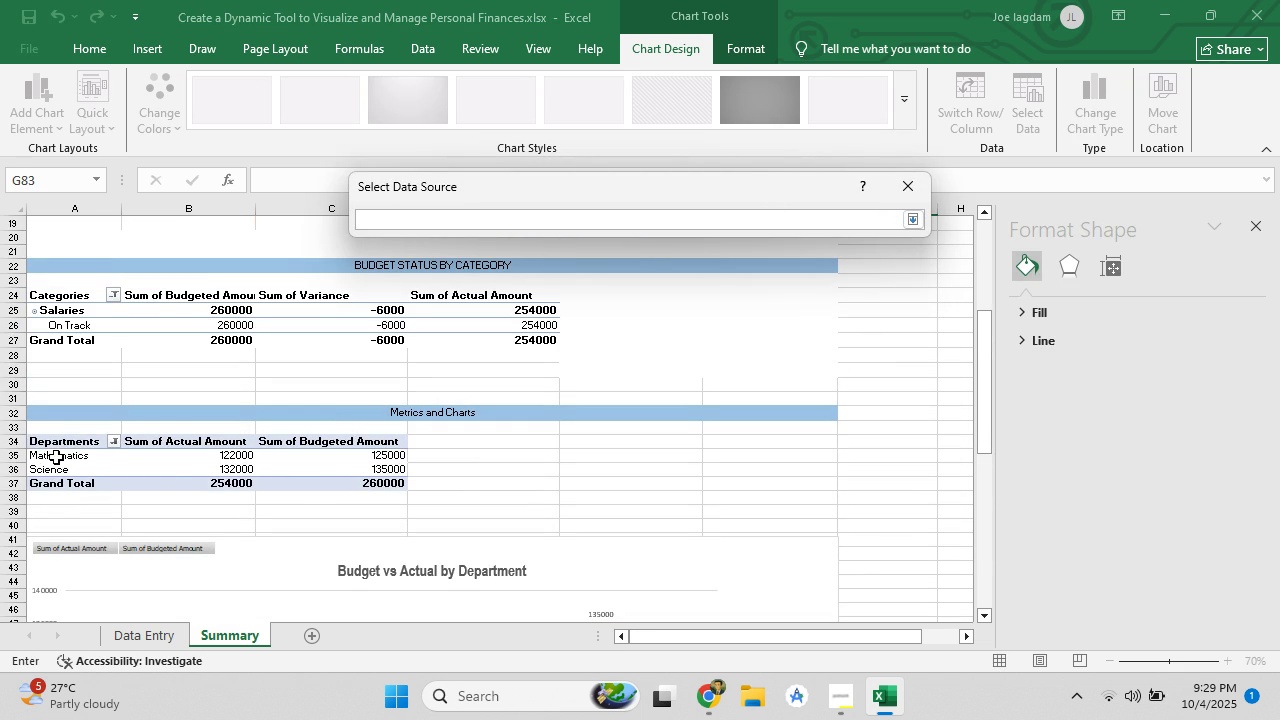 
key(Enter)
 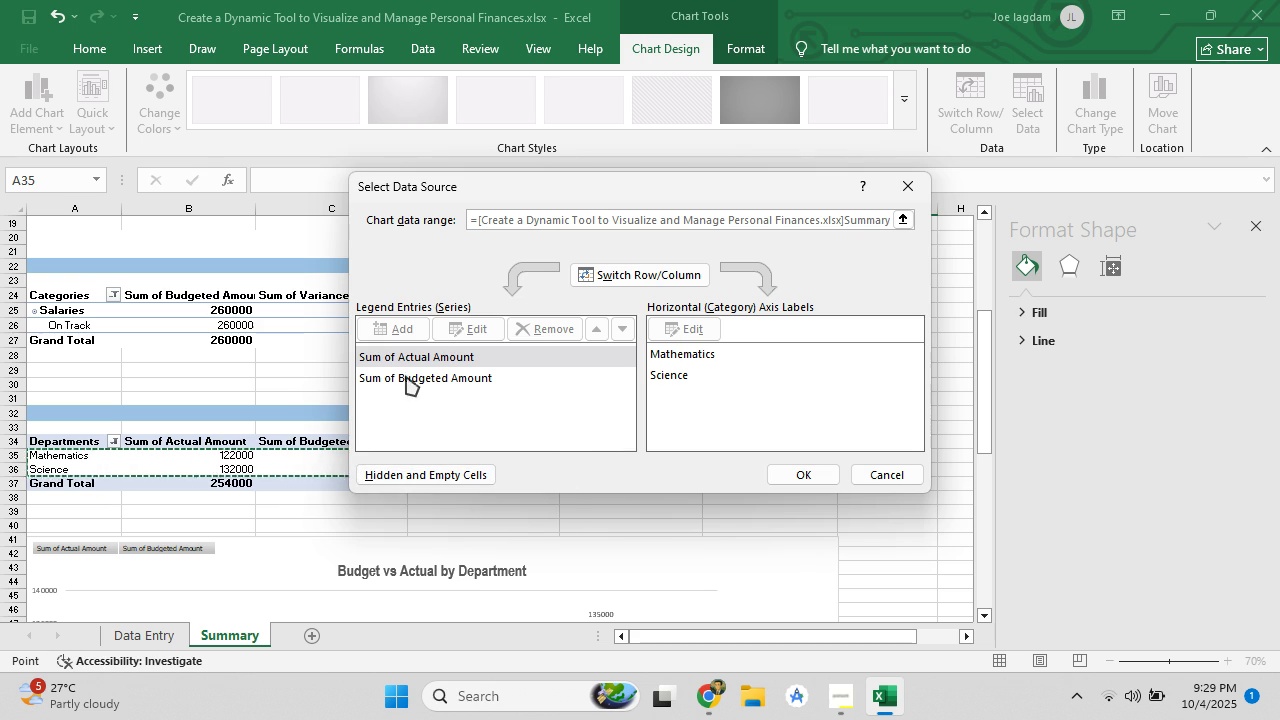 
left_click([407, 373])
 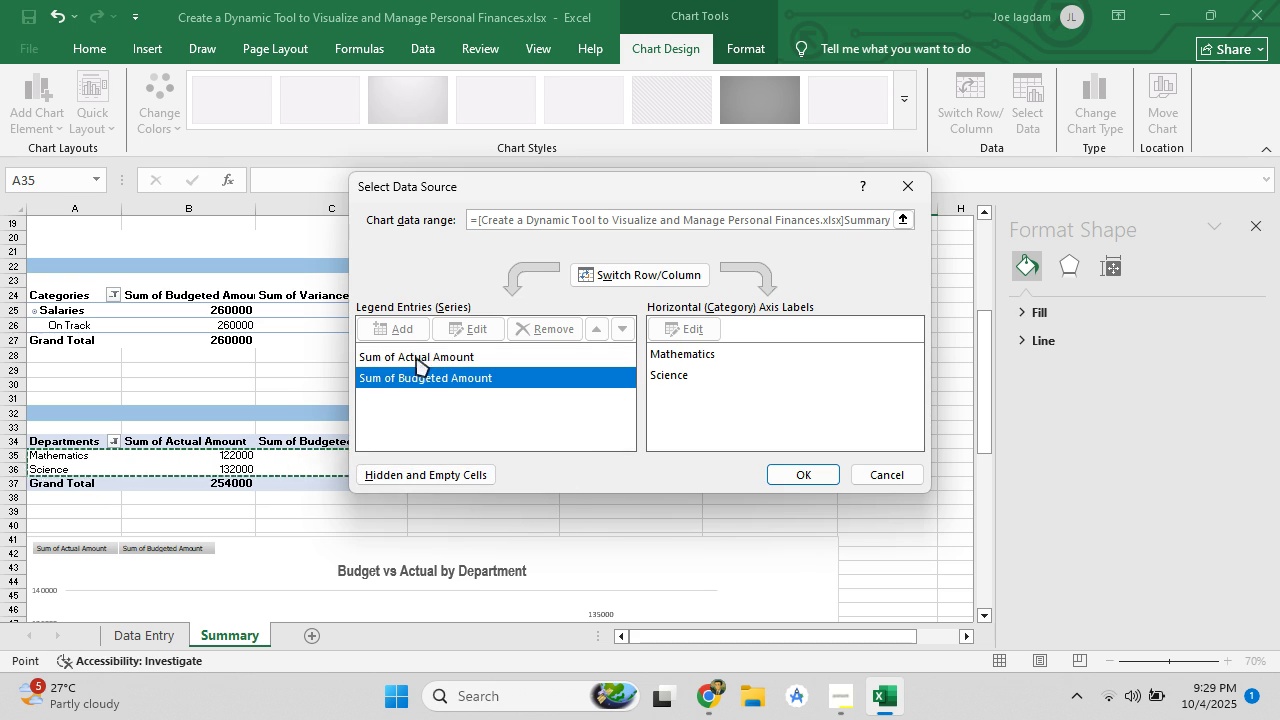 
left_click([416, 357])
 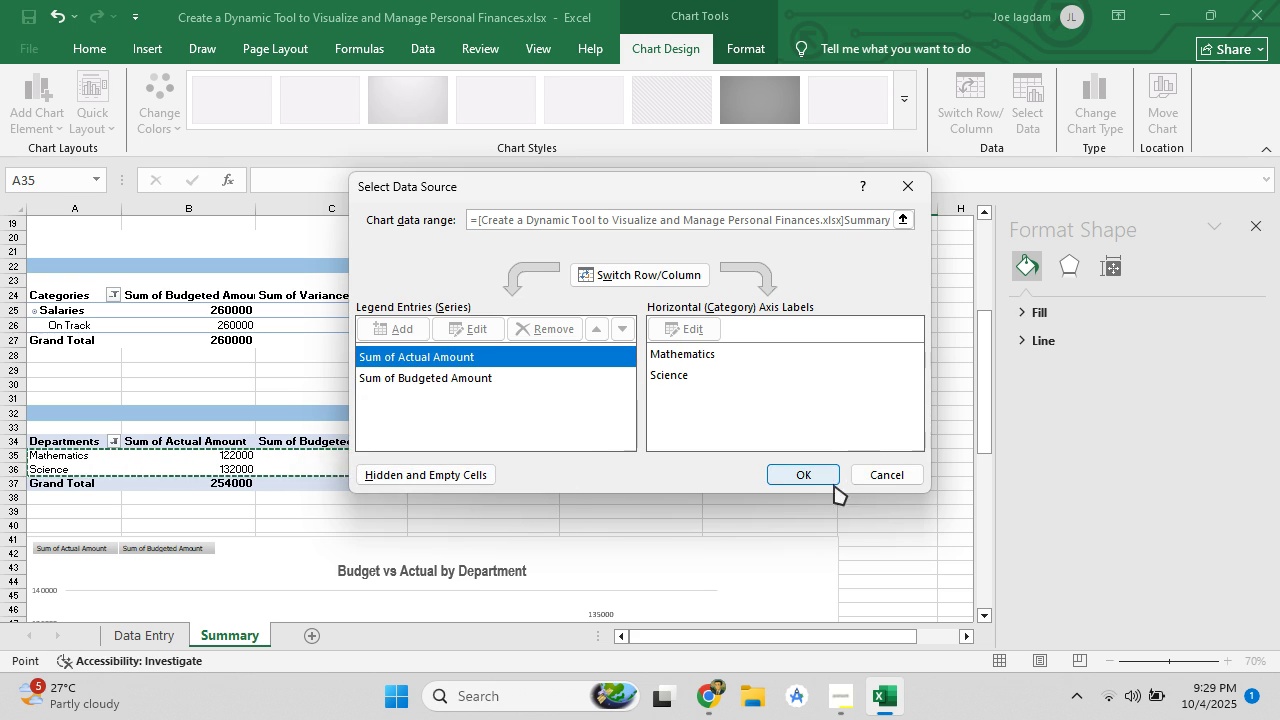 
left_click([861, 475])
 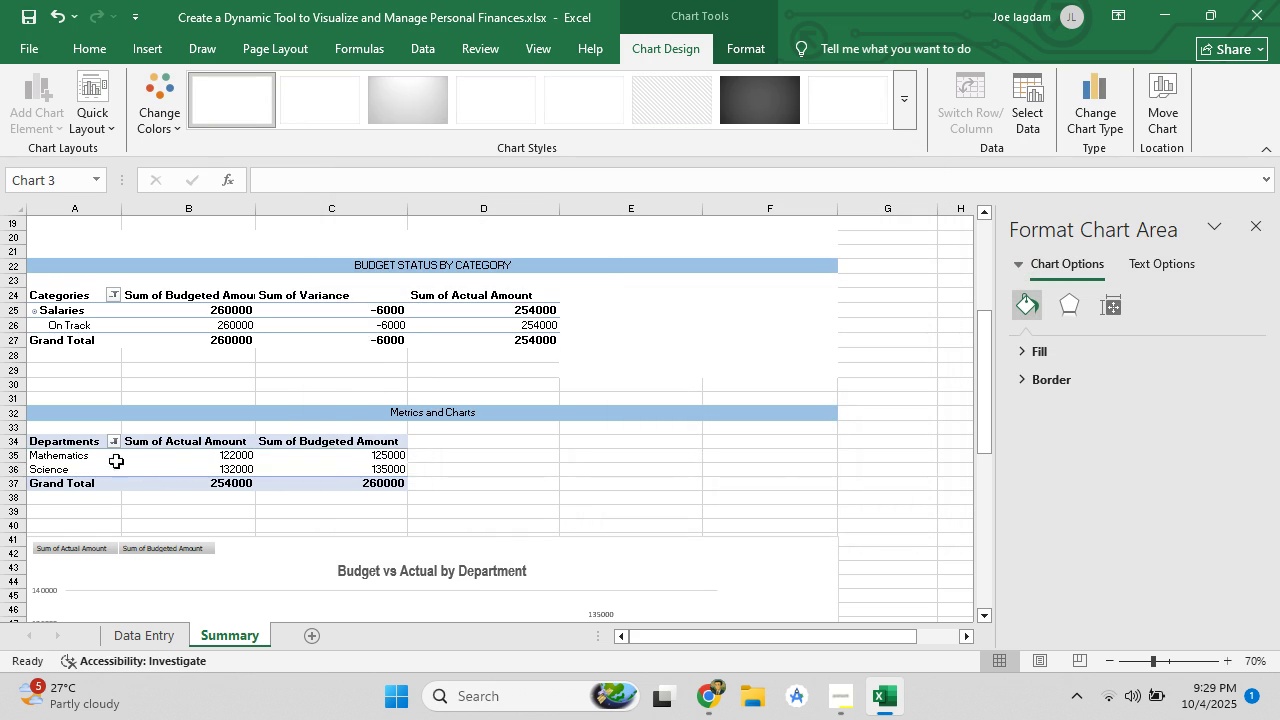 
scroll: coordinate [167, 473], scroll_direction: down, amount: 13.0
 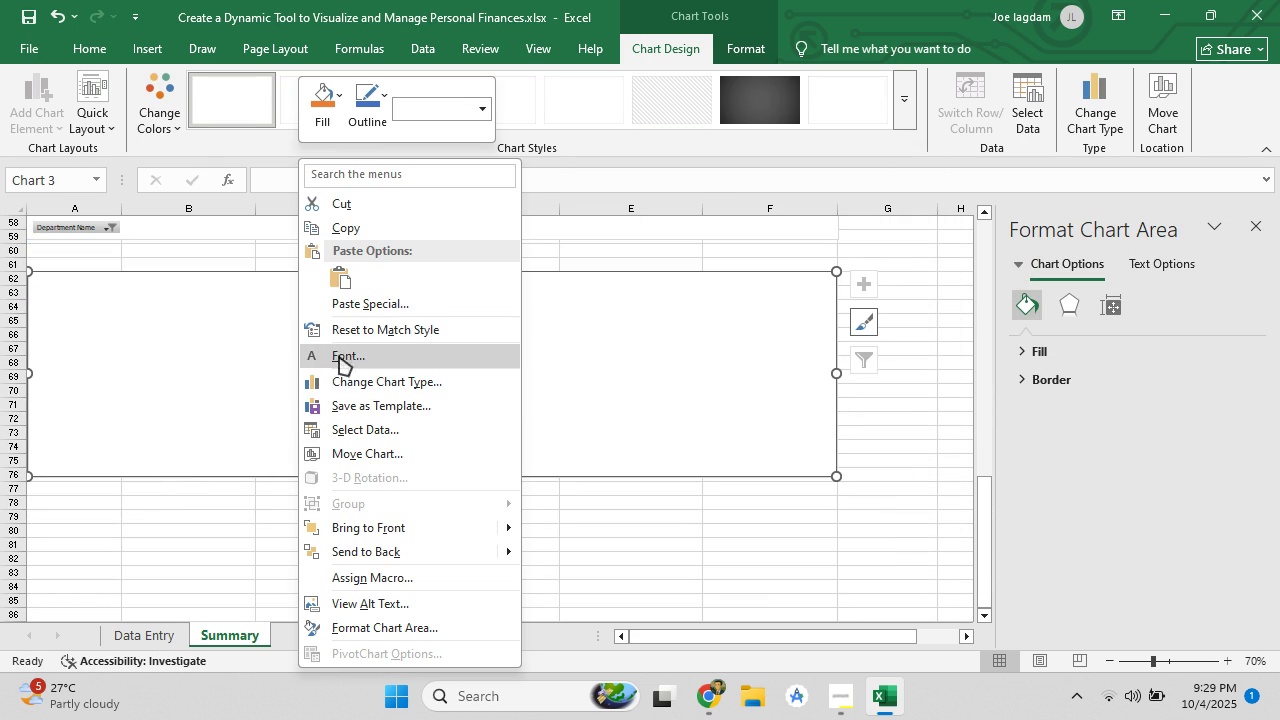 
left_click([353, 425])
 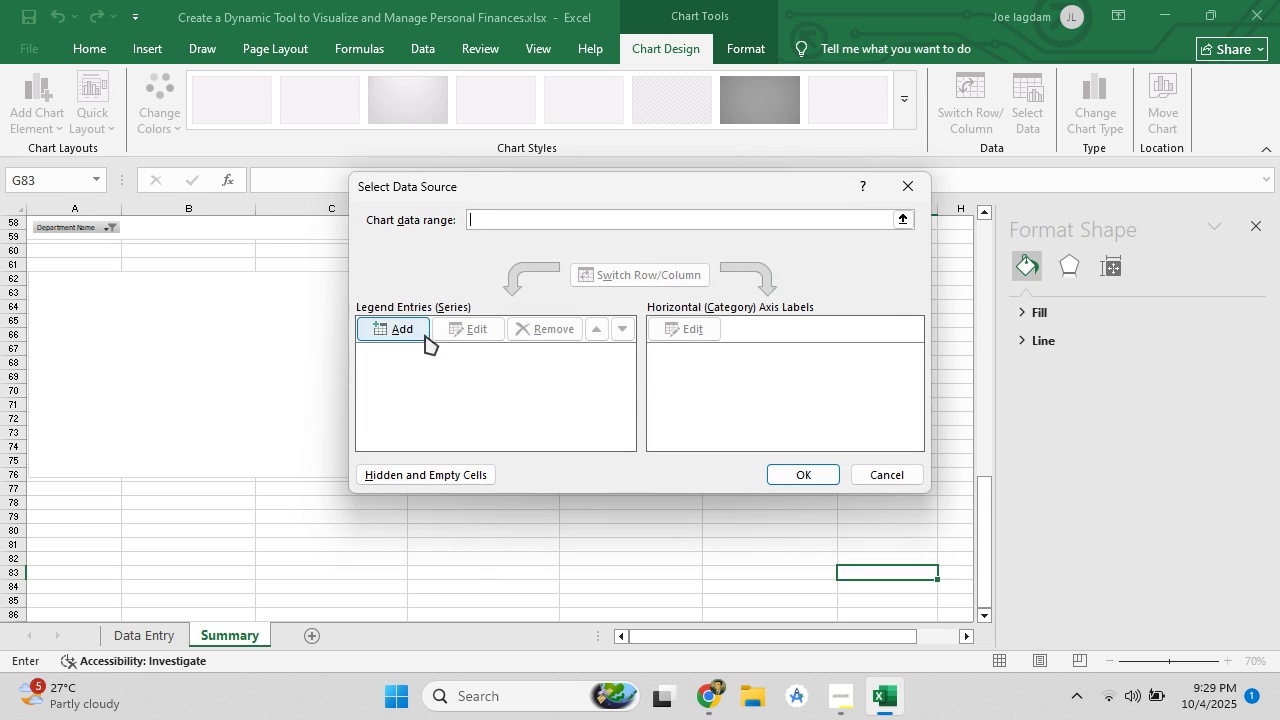 
left_click([419, 330])
 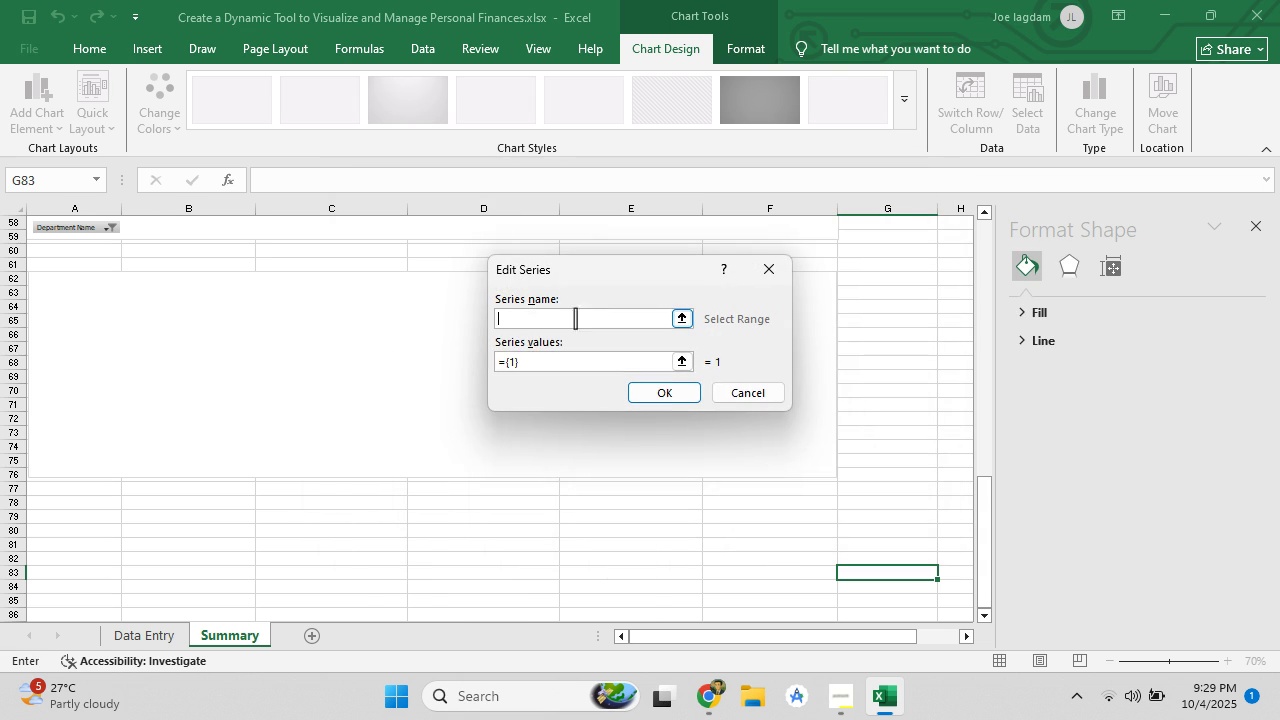 
scroll: coordinate [271, 394], scroll_direction: up, amount: 10.0
 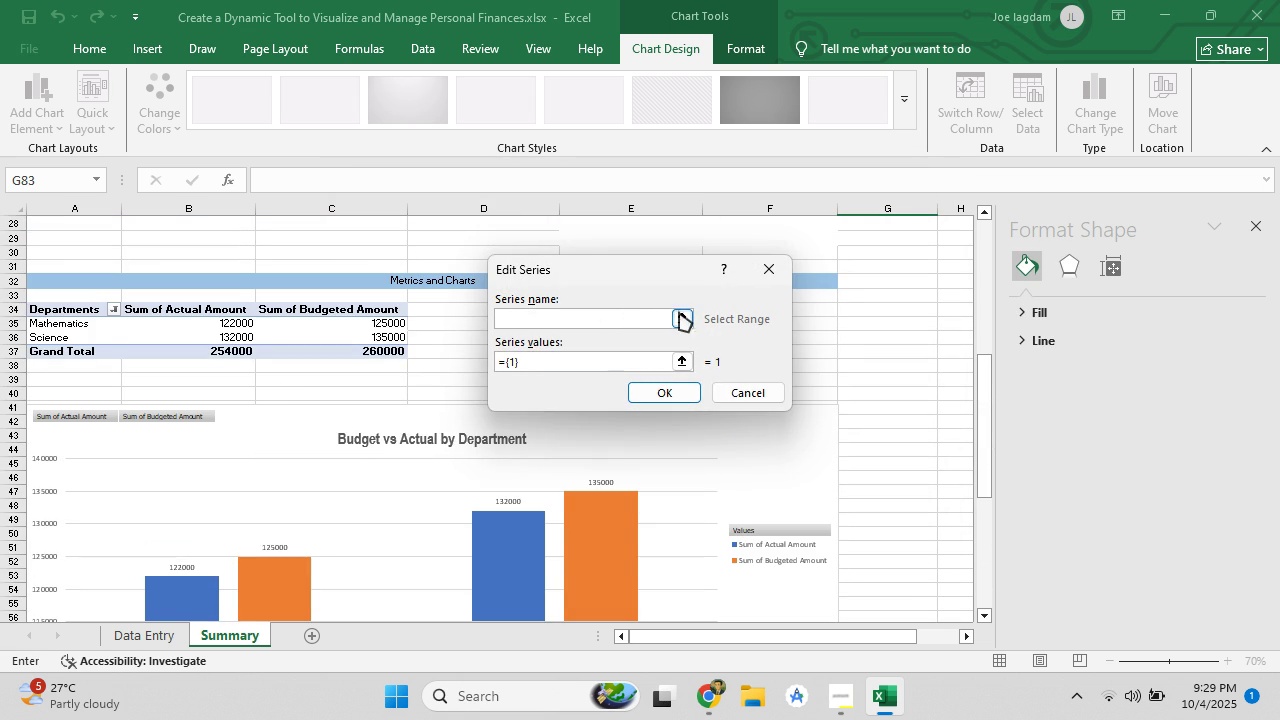 
left_click([680, 315])
 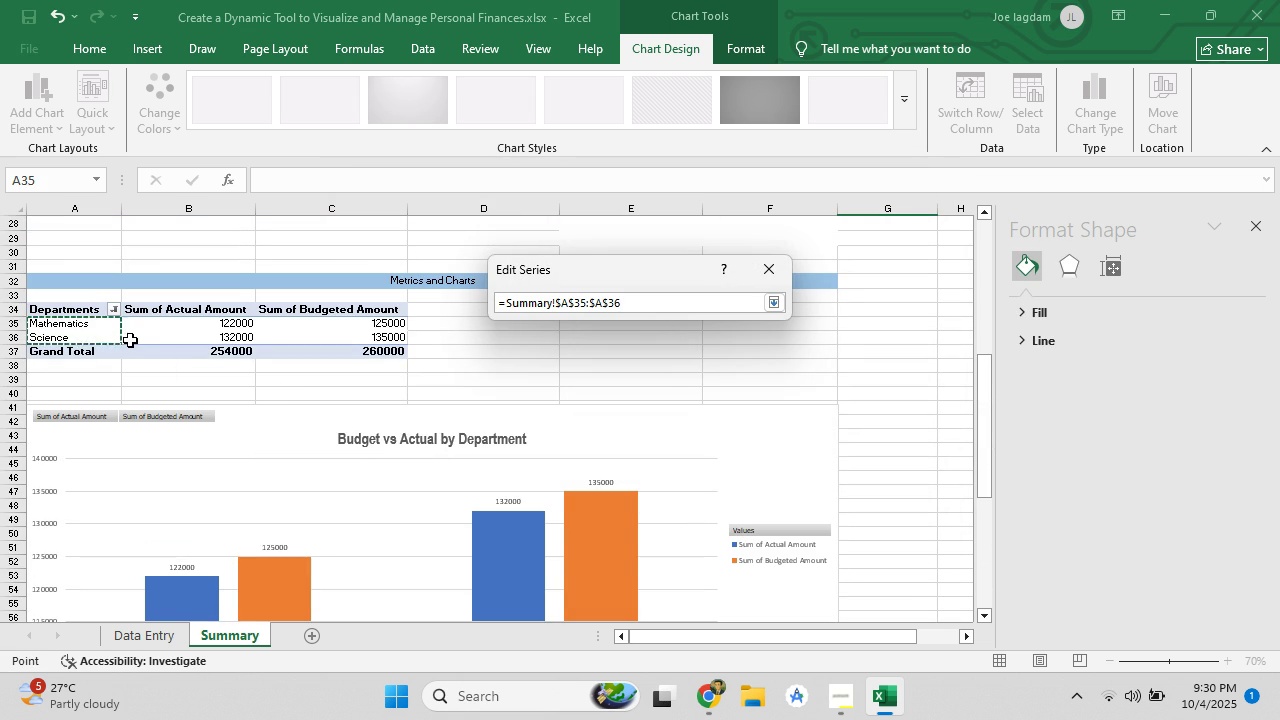 
key(Enter)
 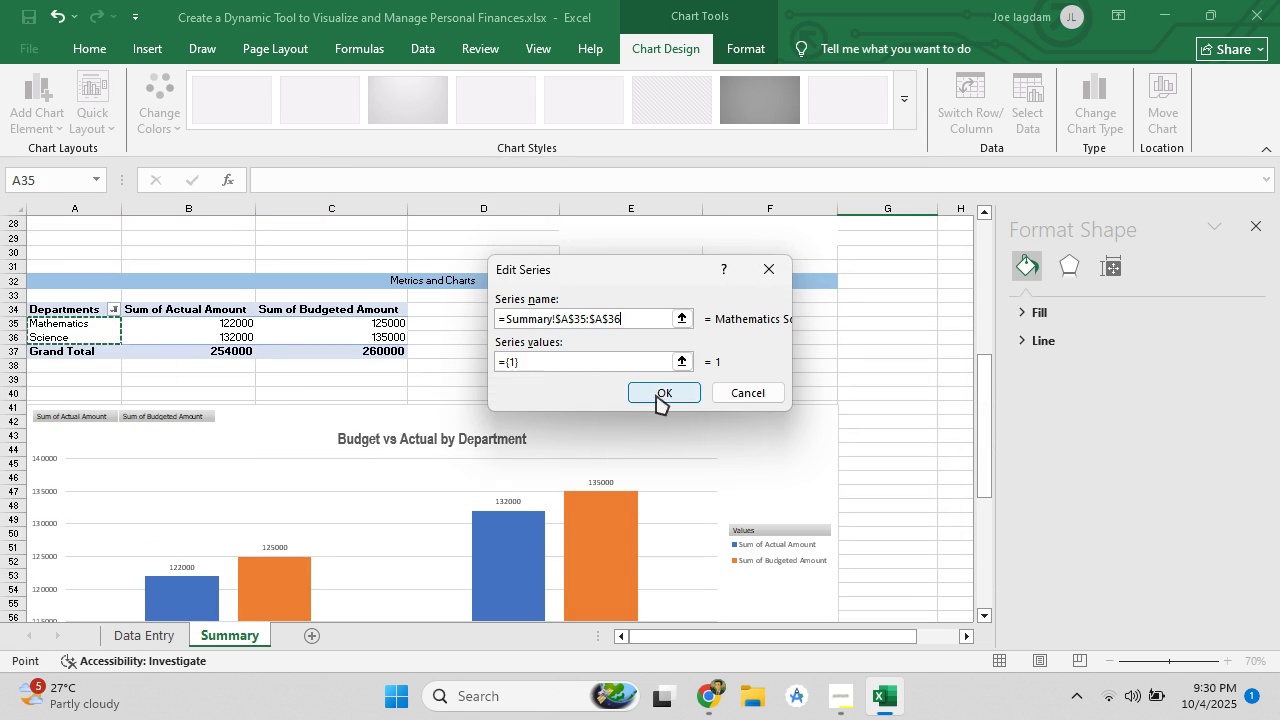 
left_click([658, 395])
 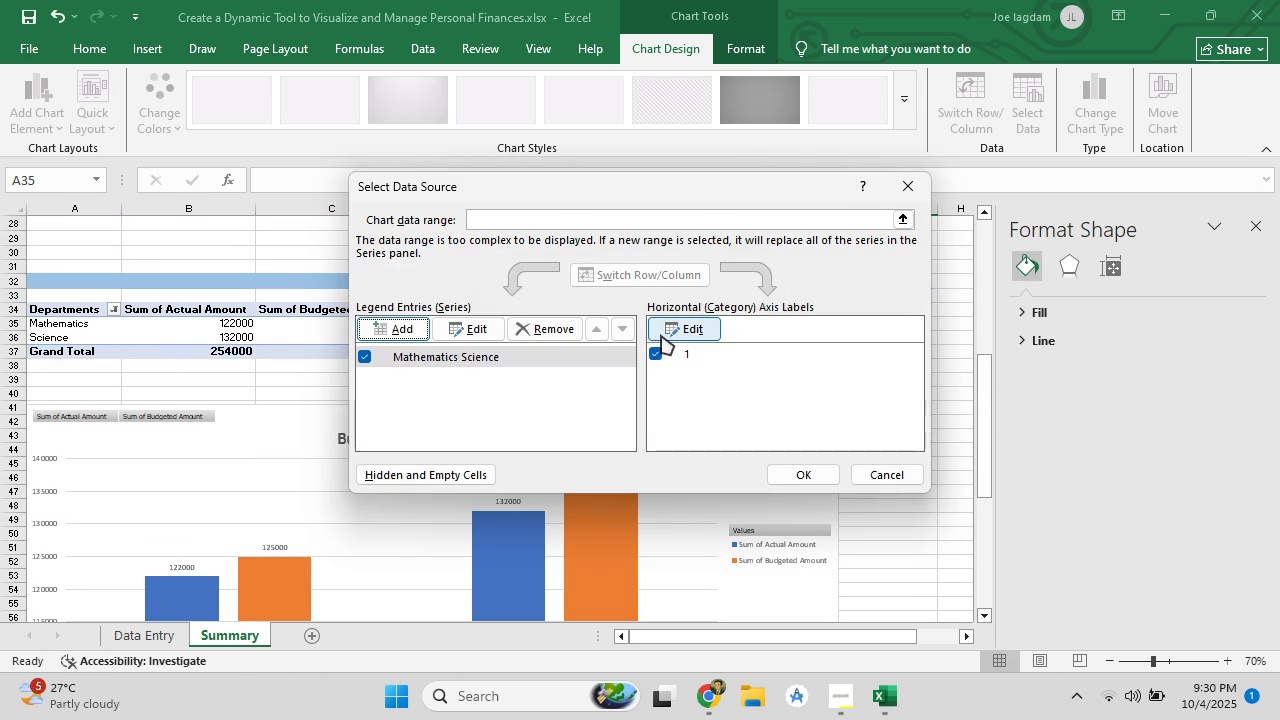 
left_click([663, 334])
 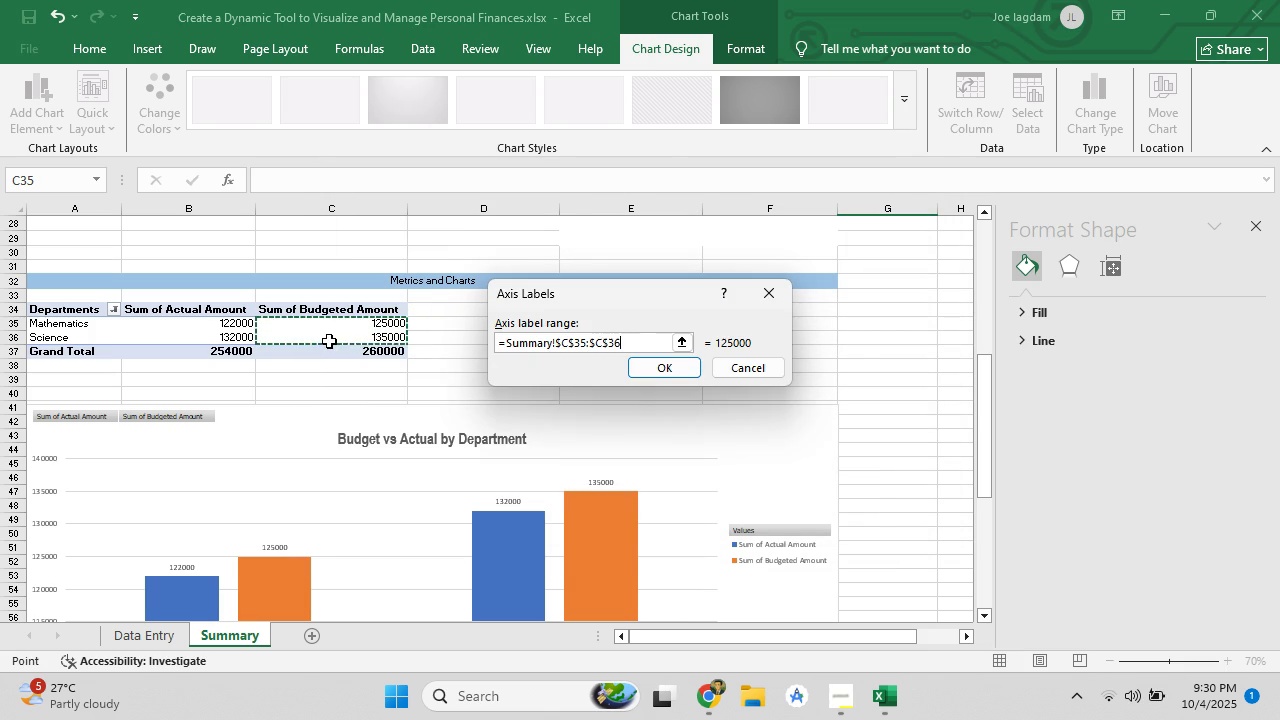 
wait(5.06)
 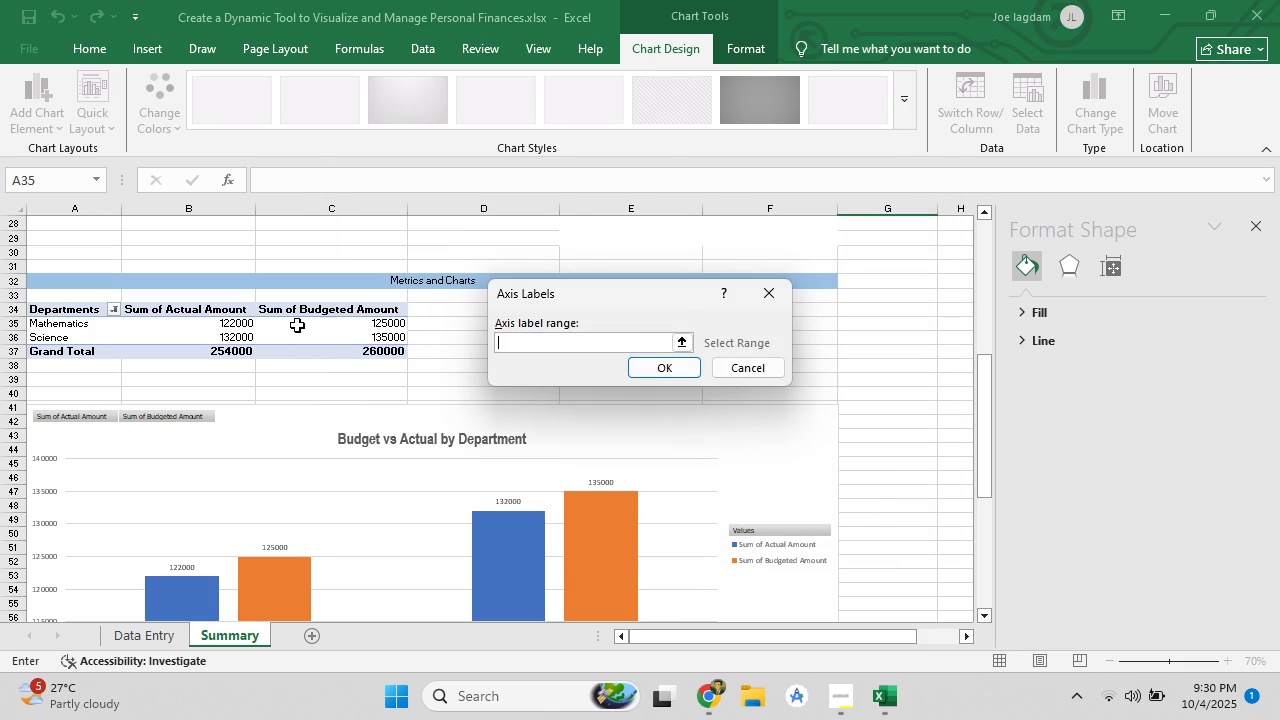 
key(Enter)
 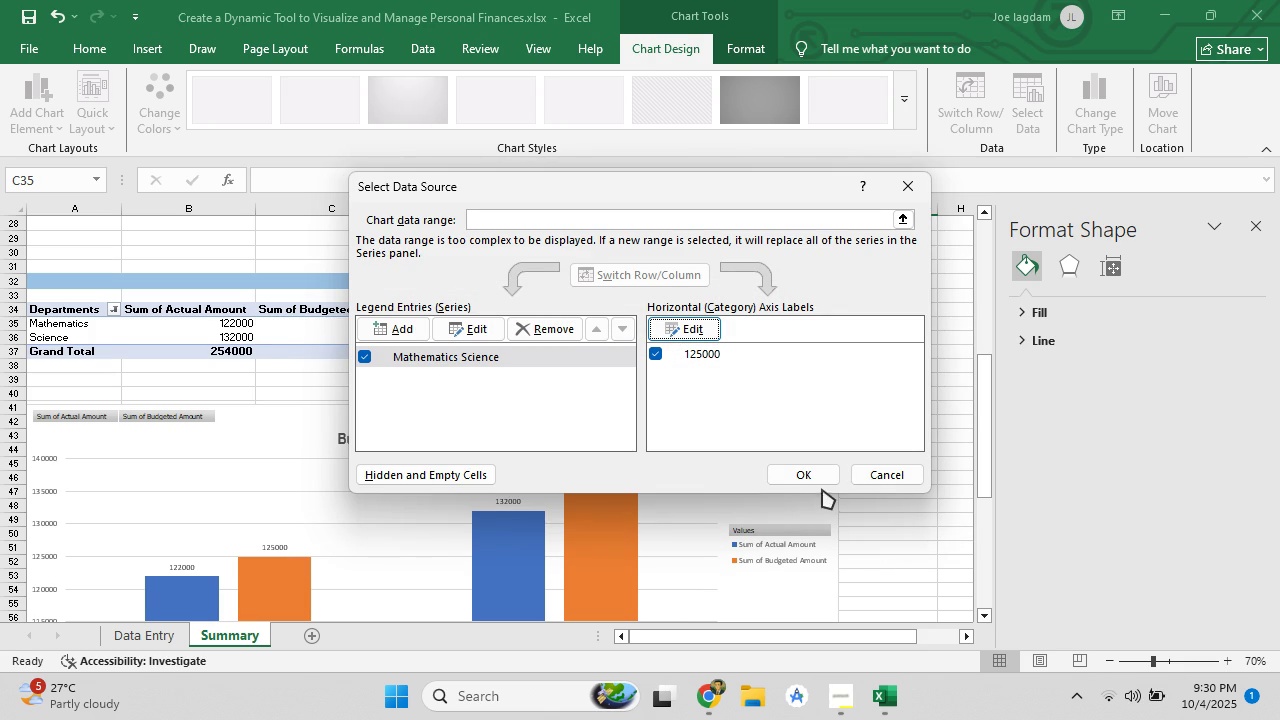 
scroll: coordinate [477, 423], scroll_direction: down, amount: 4.0
 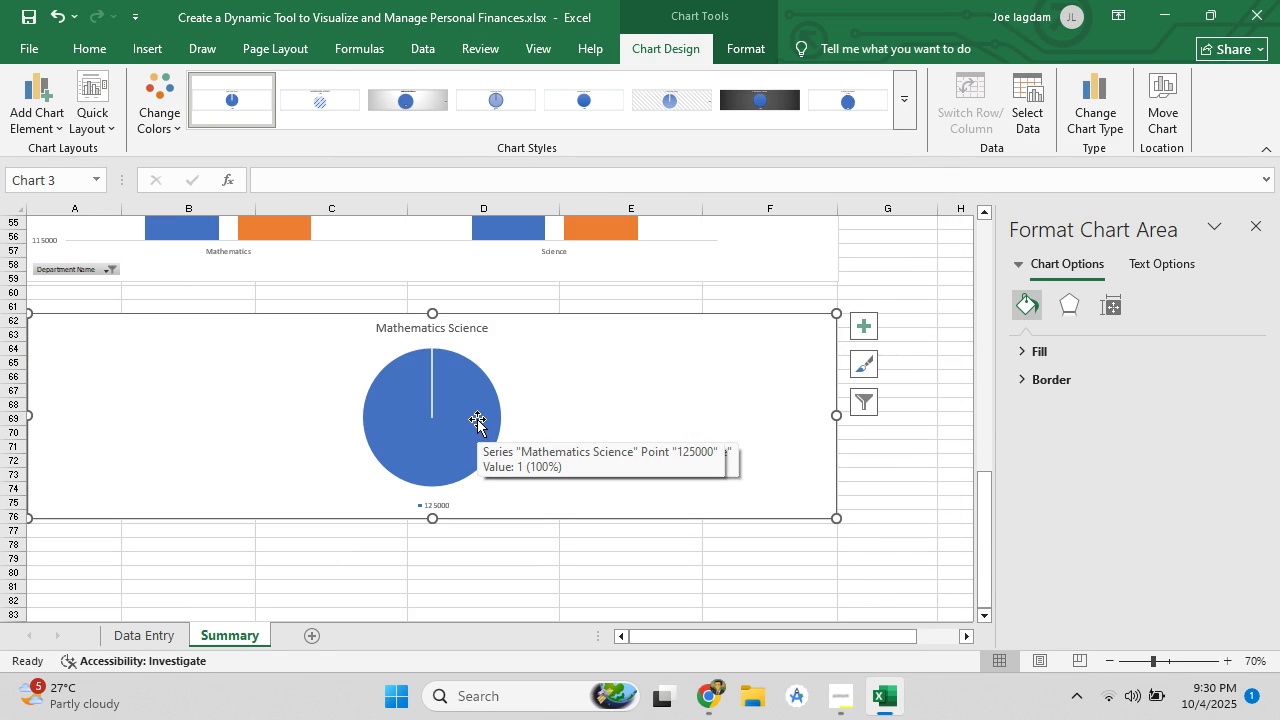 
scroll: coordinate [477, 419], scroll_direction: up, amount: 8.0
 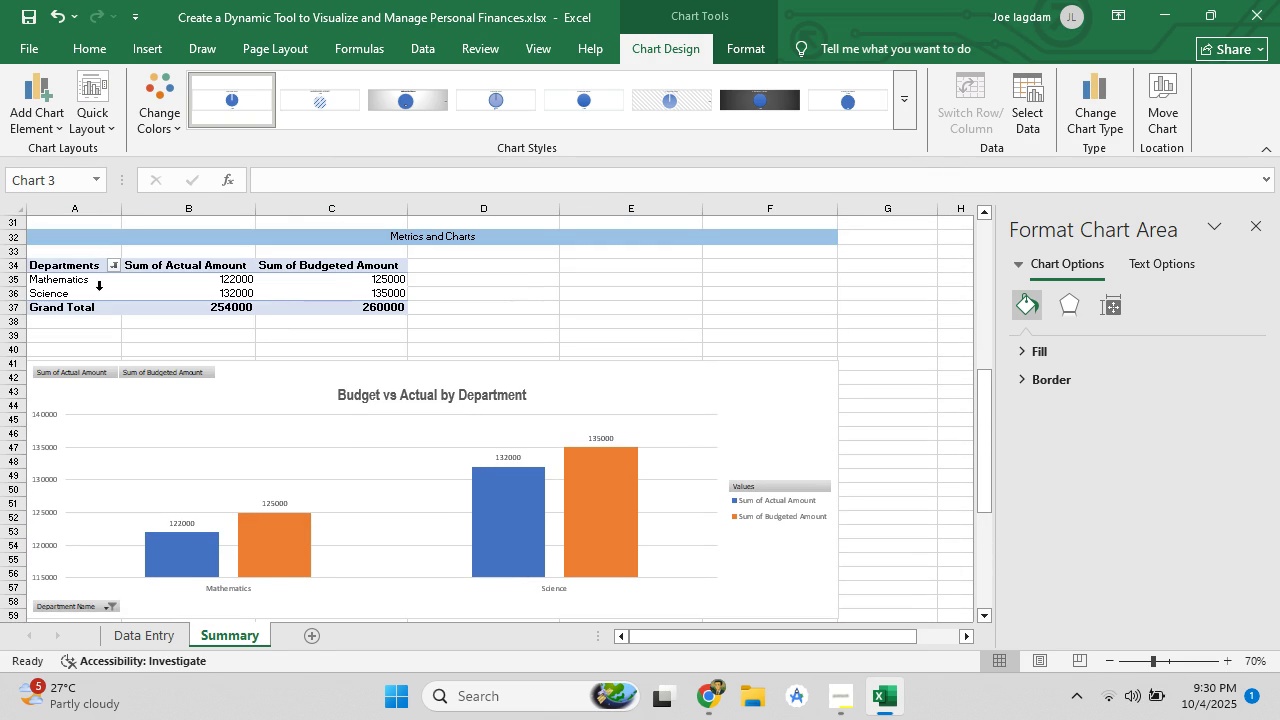 
scroll: coordinate [336, 382], scroll_direction: down, amount: 4.0
 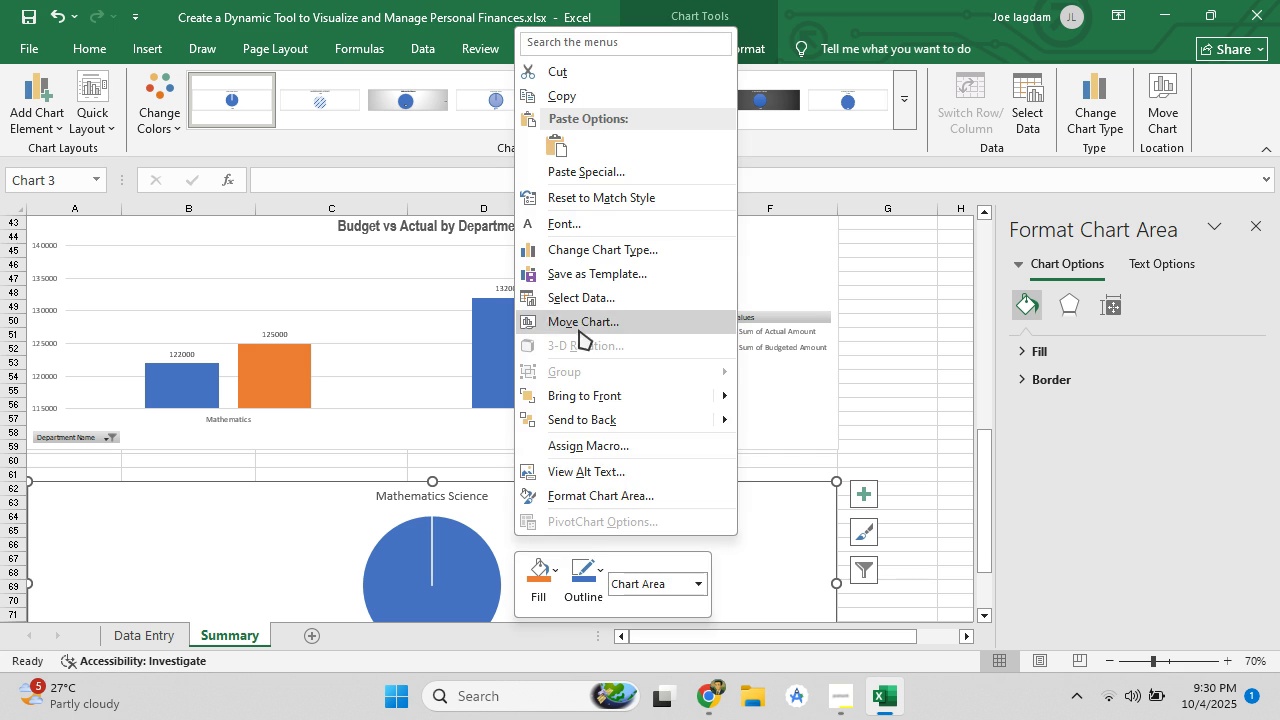 
left_click([585, 301])
 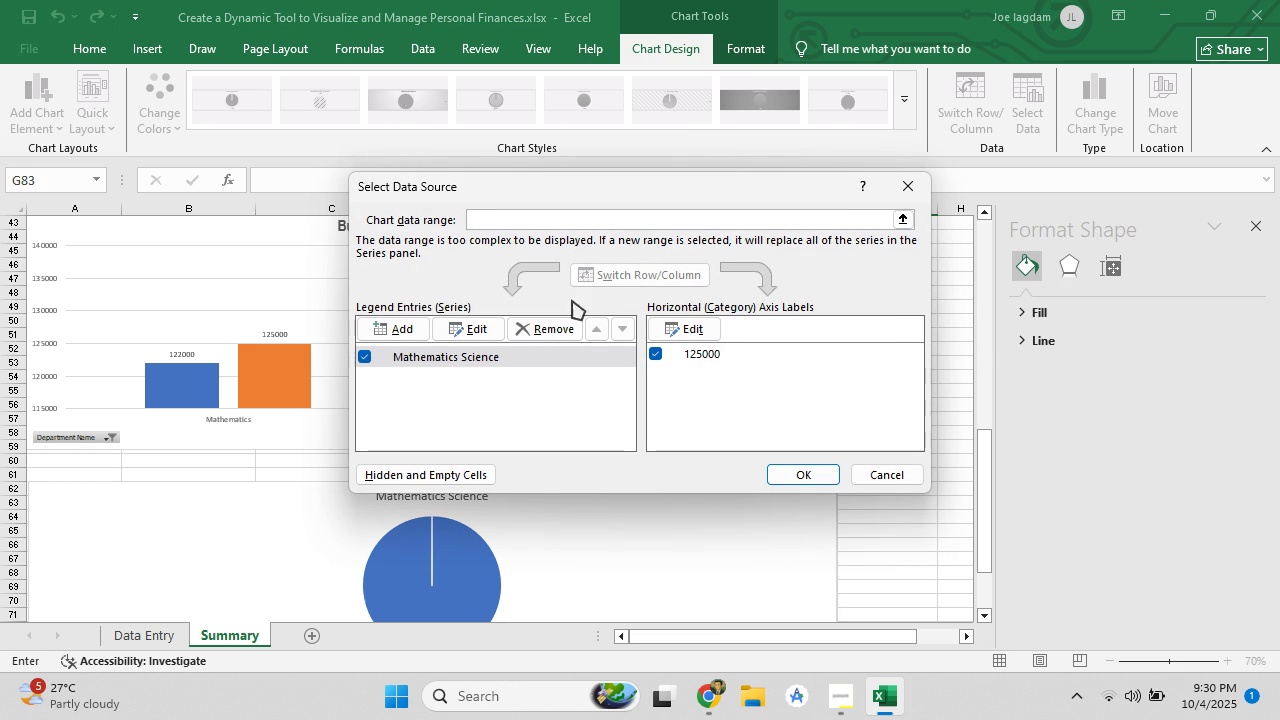 
left_click([634, 273])
 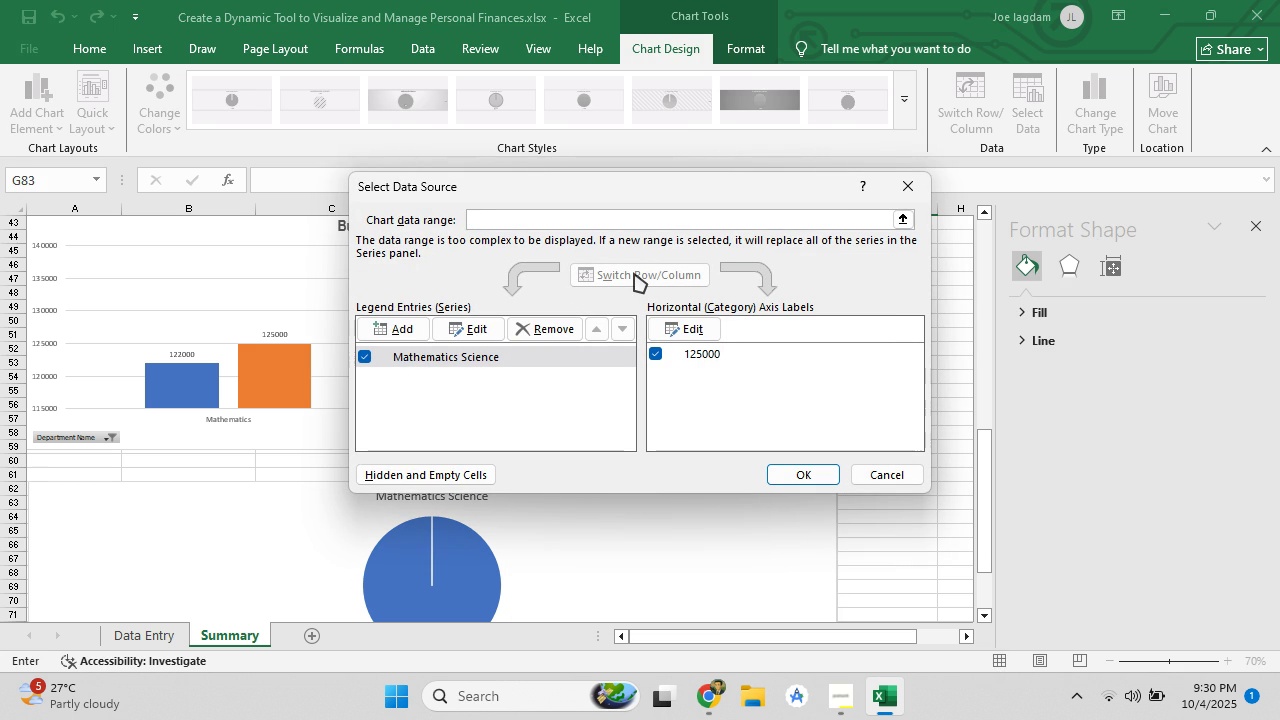 
left_click([634, 273])
 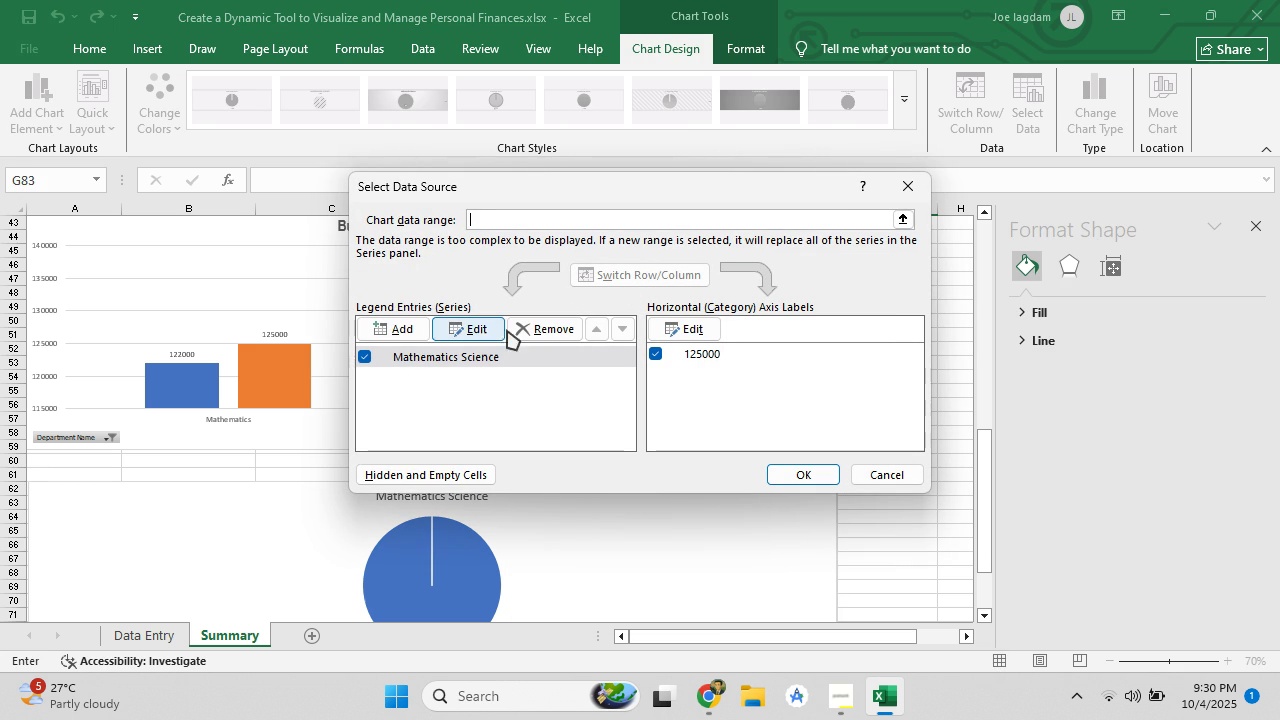 
left_click([540, 330])
 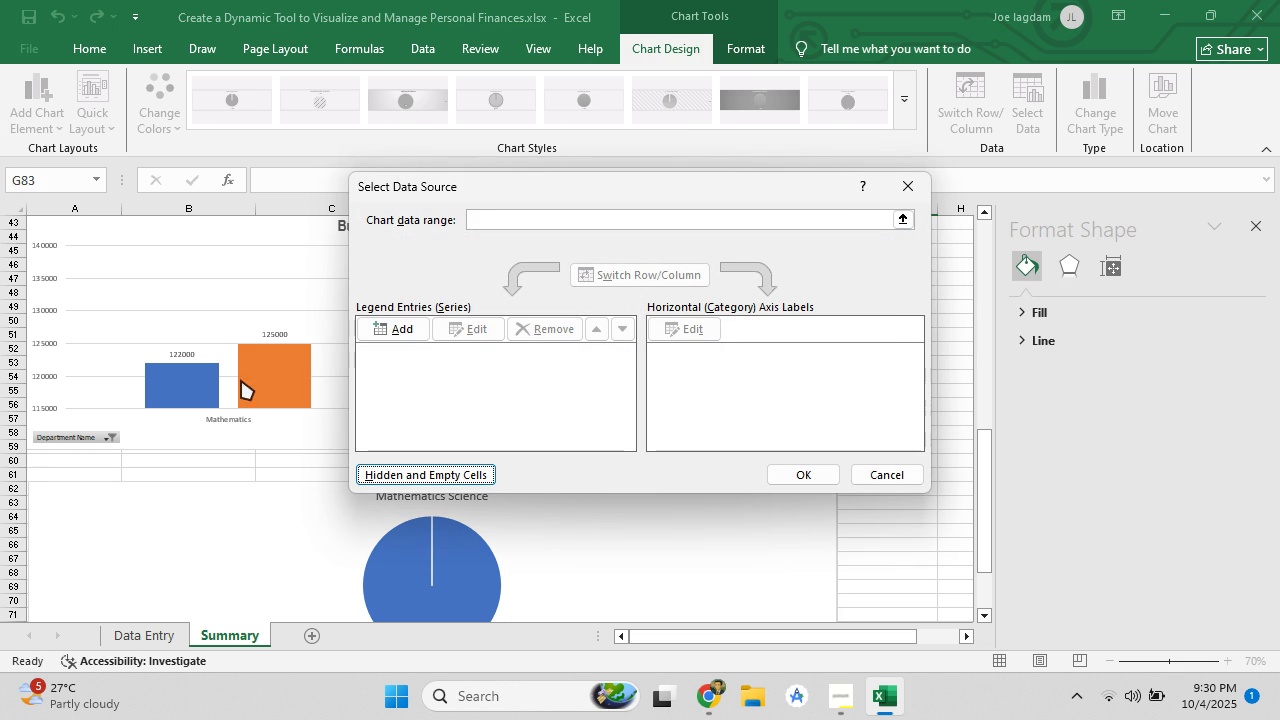 
scroll: coordinate [215, 312], scroll_direction: up, amount: 8.0
 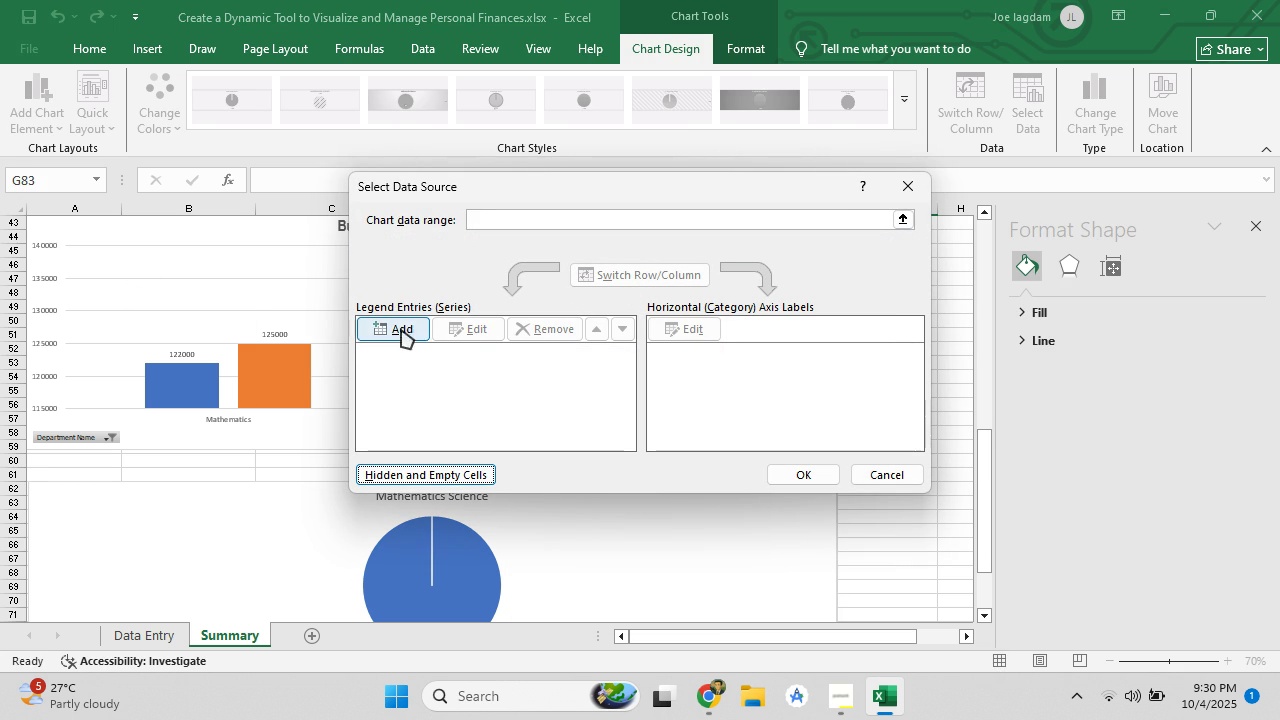 
left_click([401, 329])
 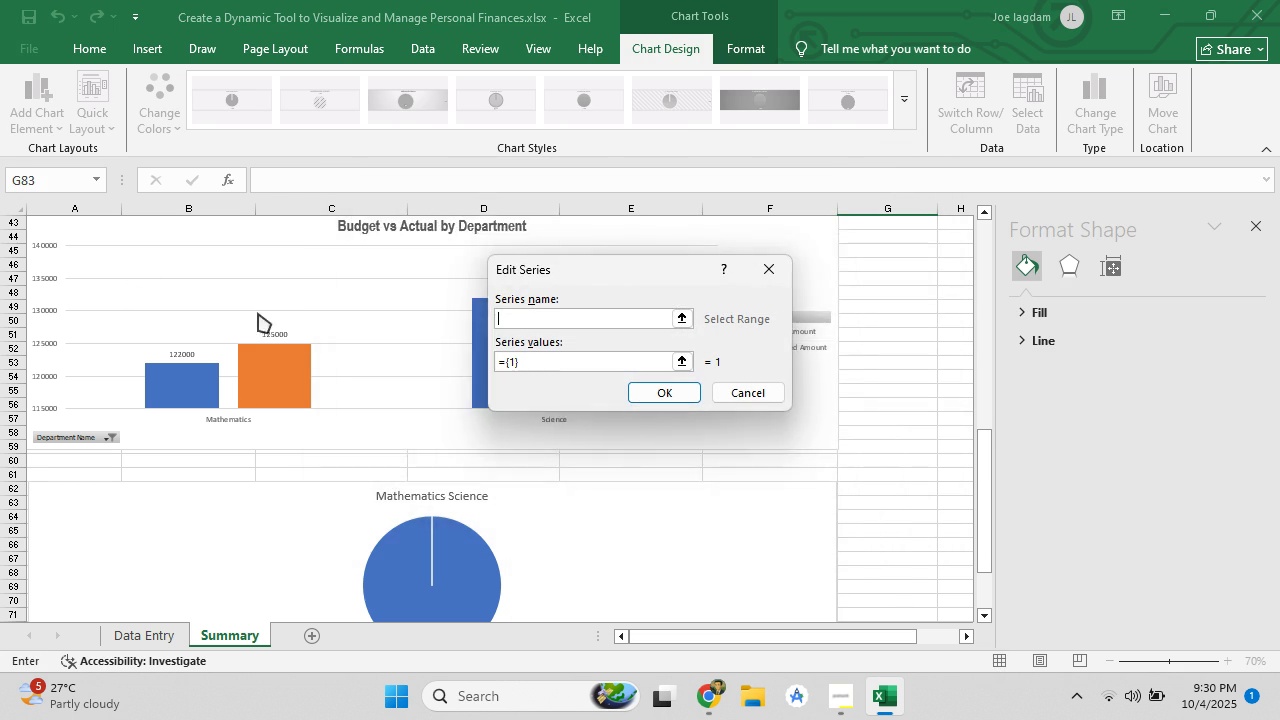 
scroll: coordinate [229, 317], scroll_direction: up, amount: 6.0
 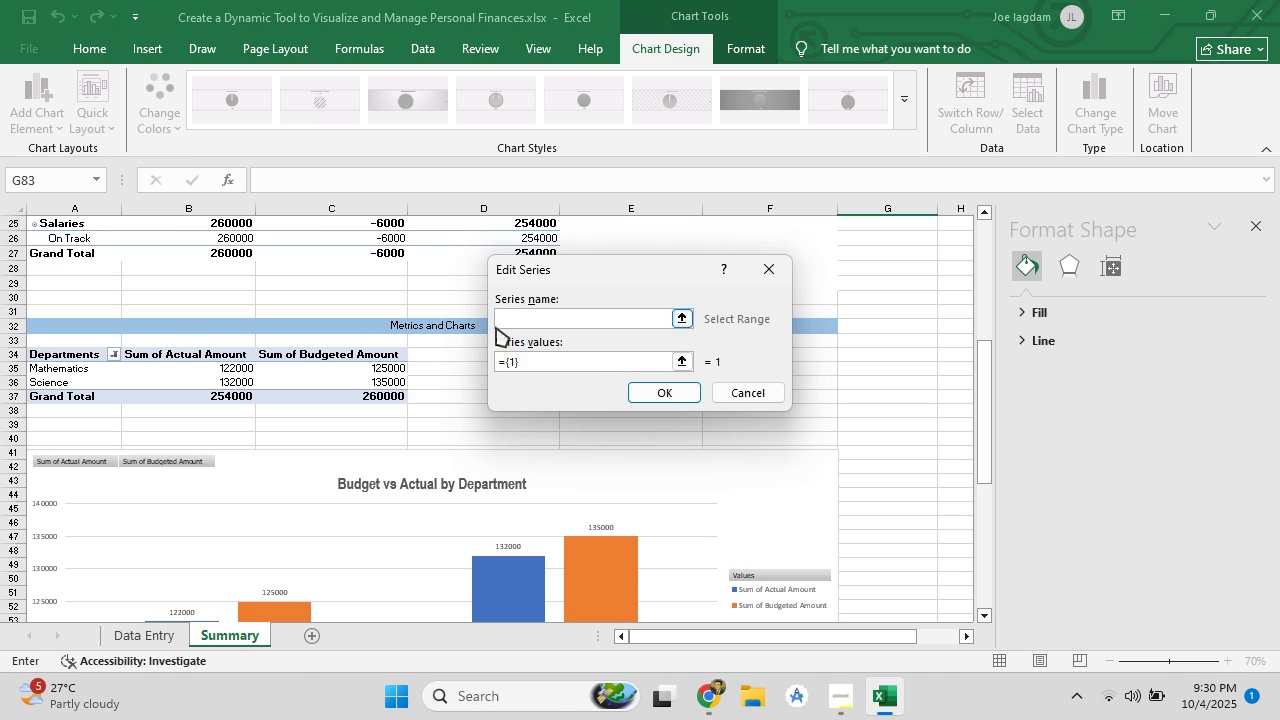 
left_click([74, 361])
 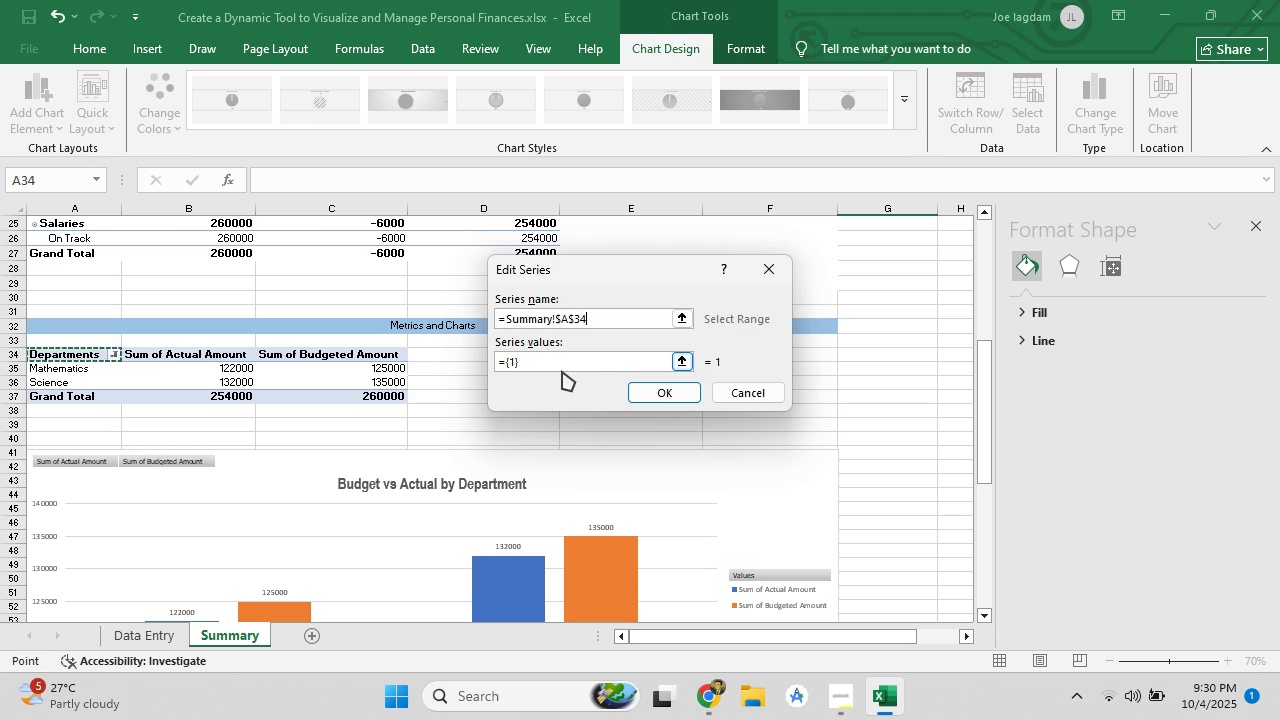 
left_click([571, 368])
 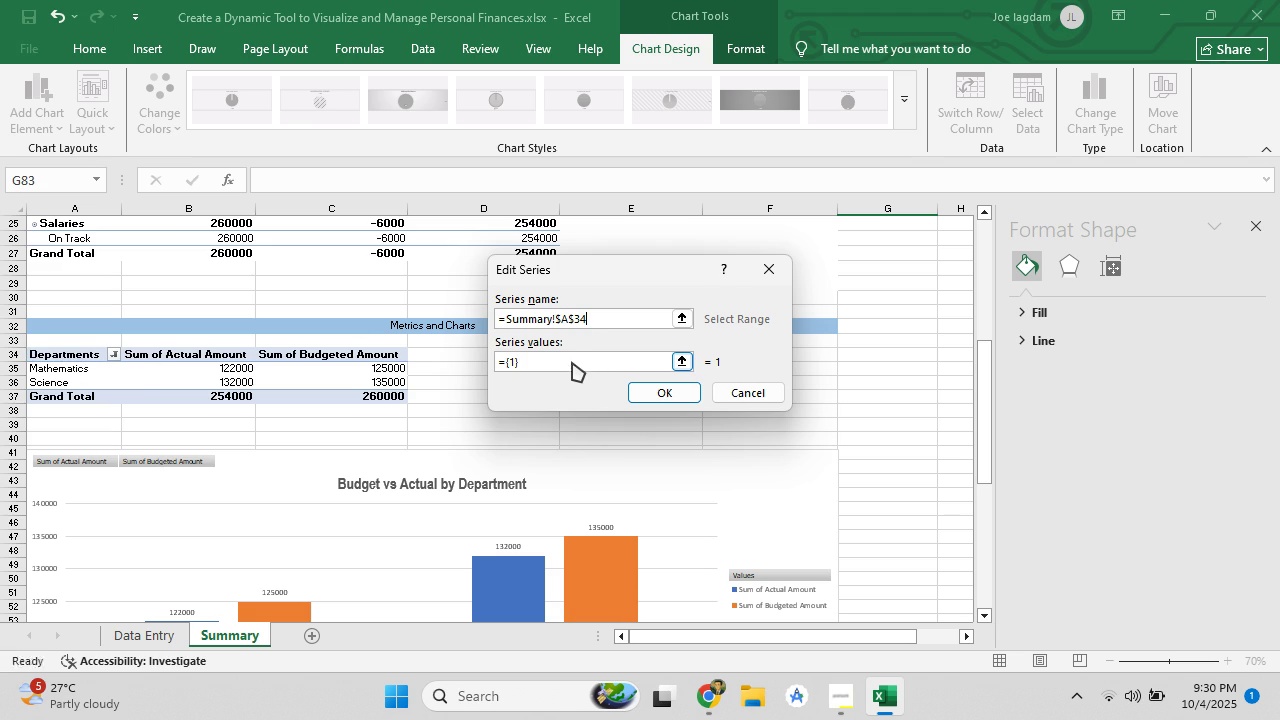 
left_click([572, 362])
 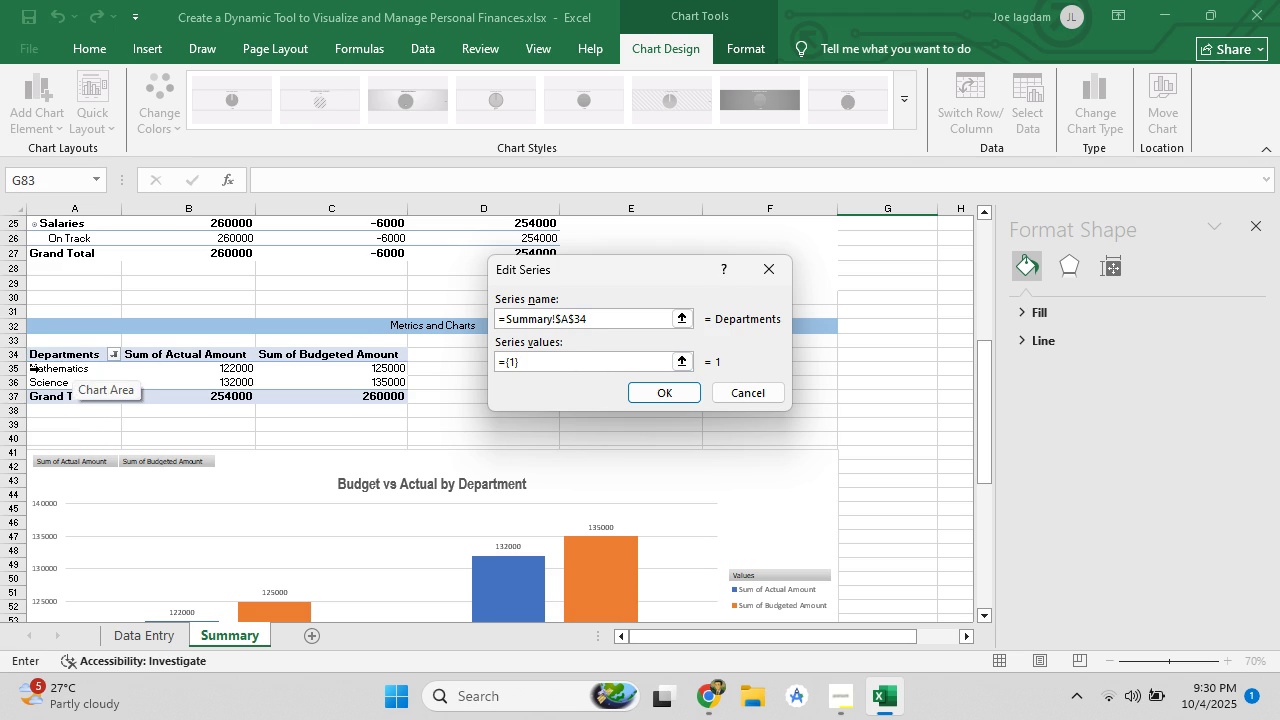 
mouse_move([95, 377])
 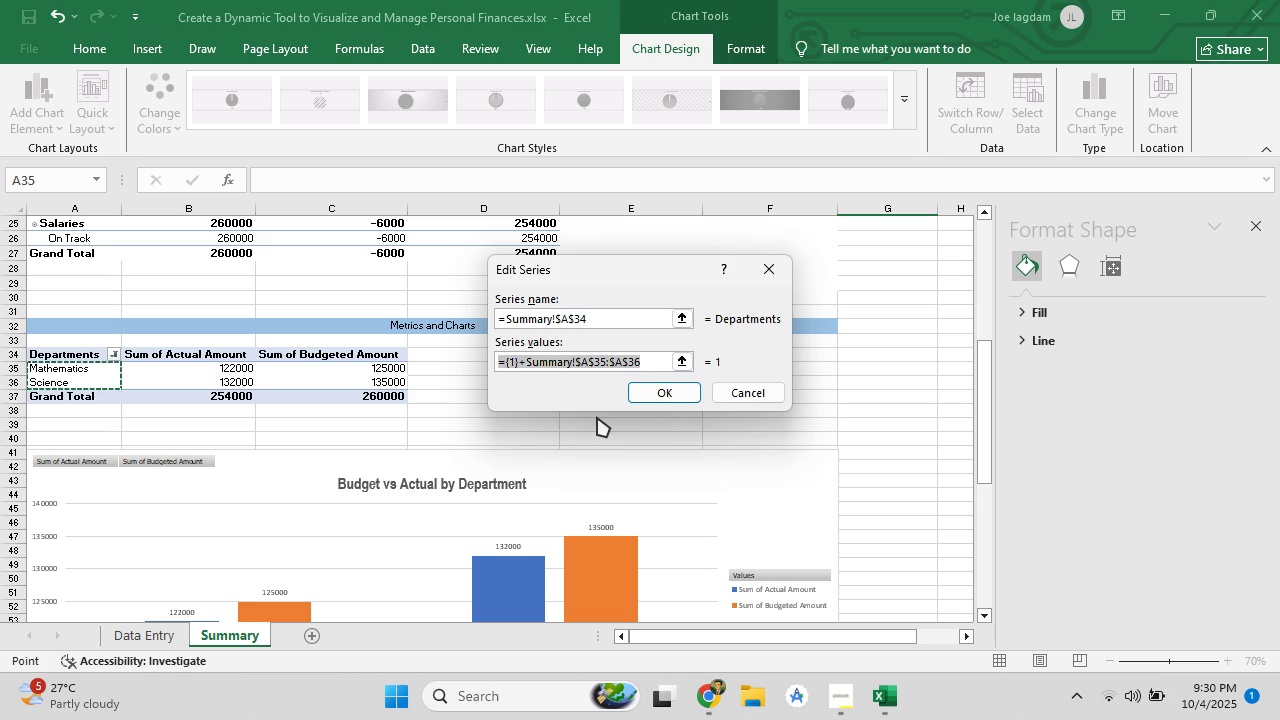 
wait(8.05)
 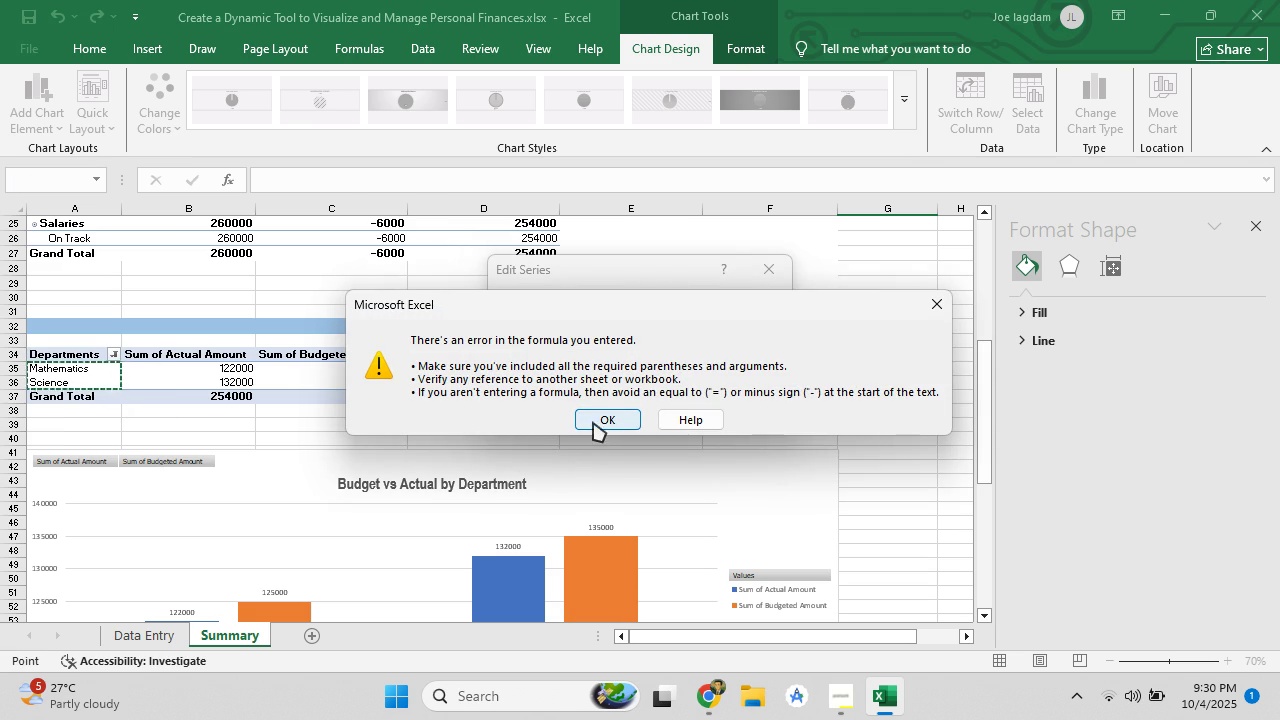 
hold_key(key=Backspace, duration=0.52)
 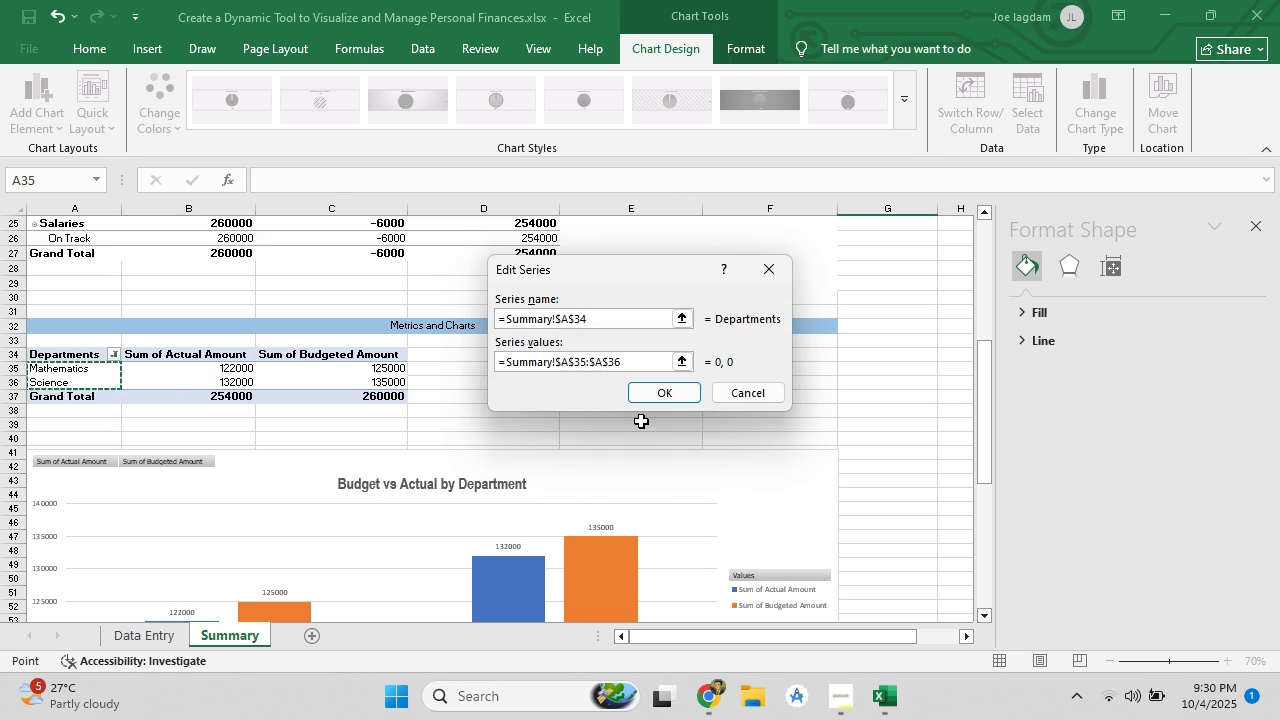 
wait(6.88)
 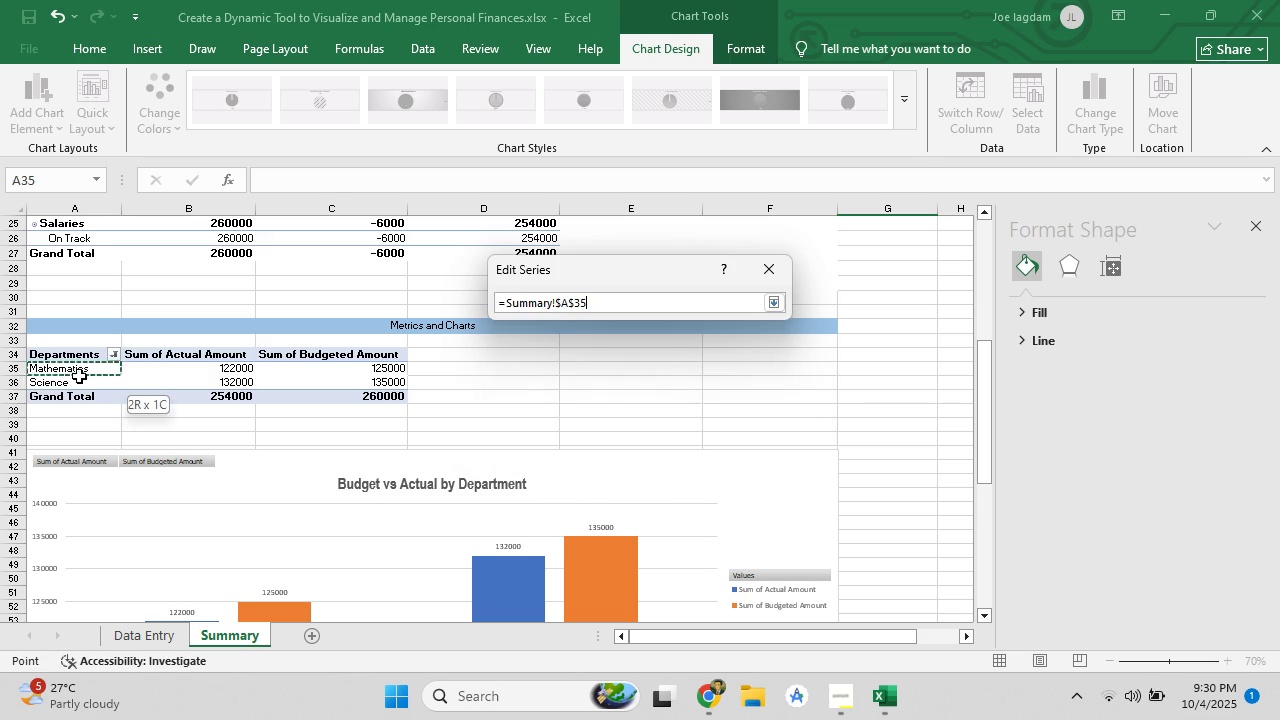 
left_click([677, 394])
 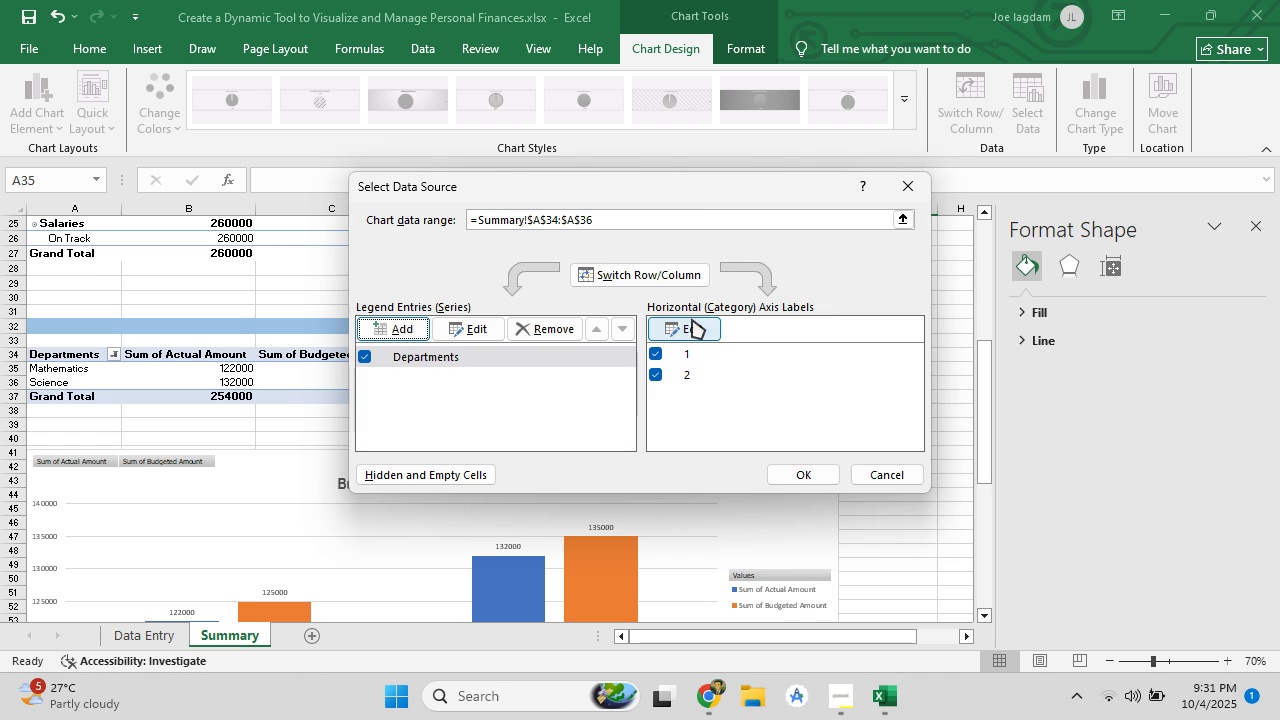 
wait(8.41)
 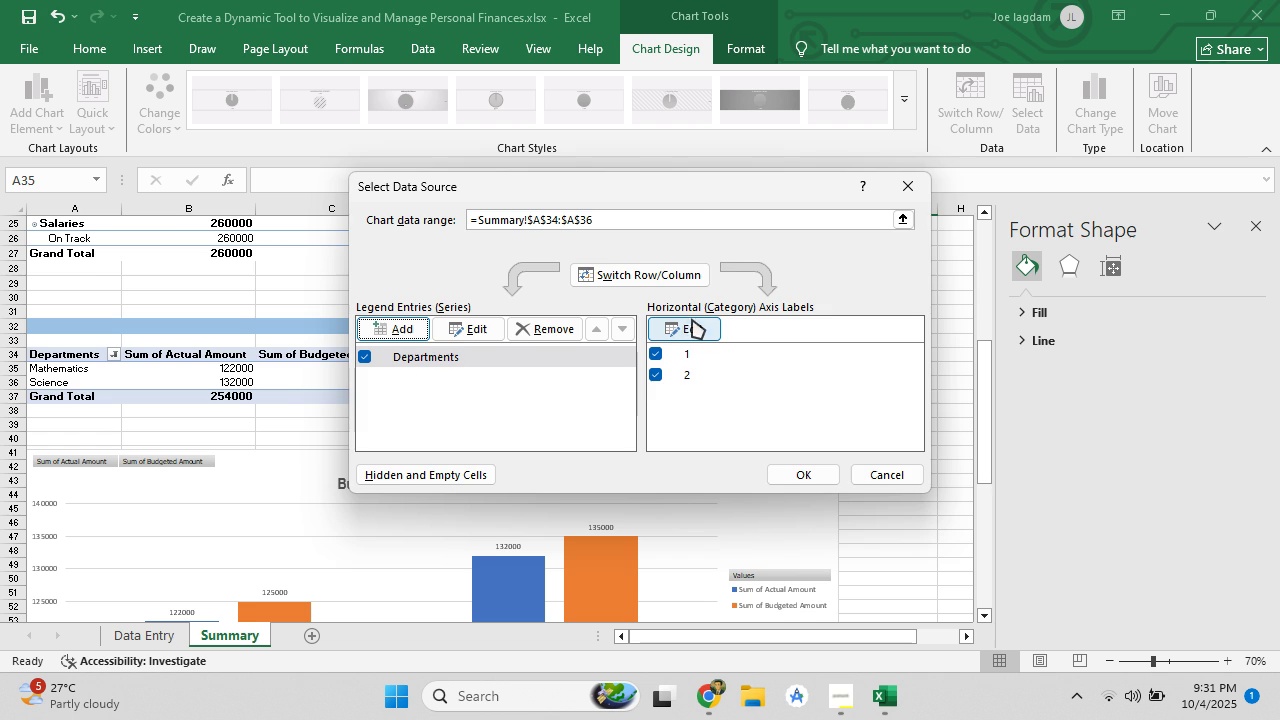 
left_click([683, 357])
 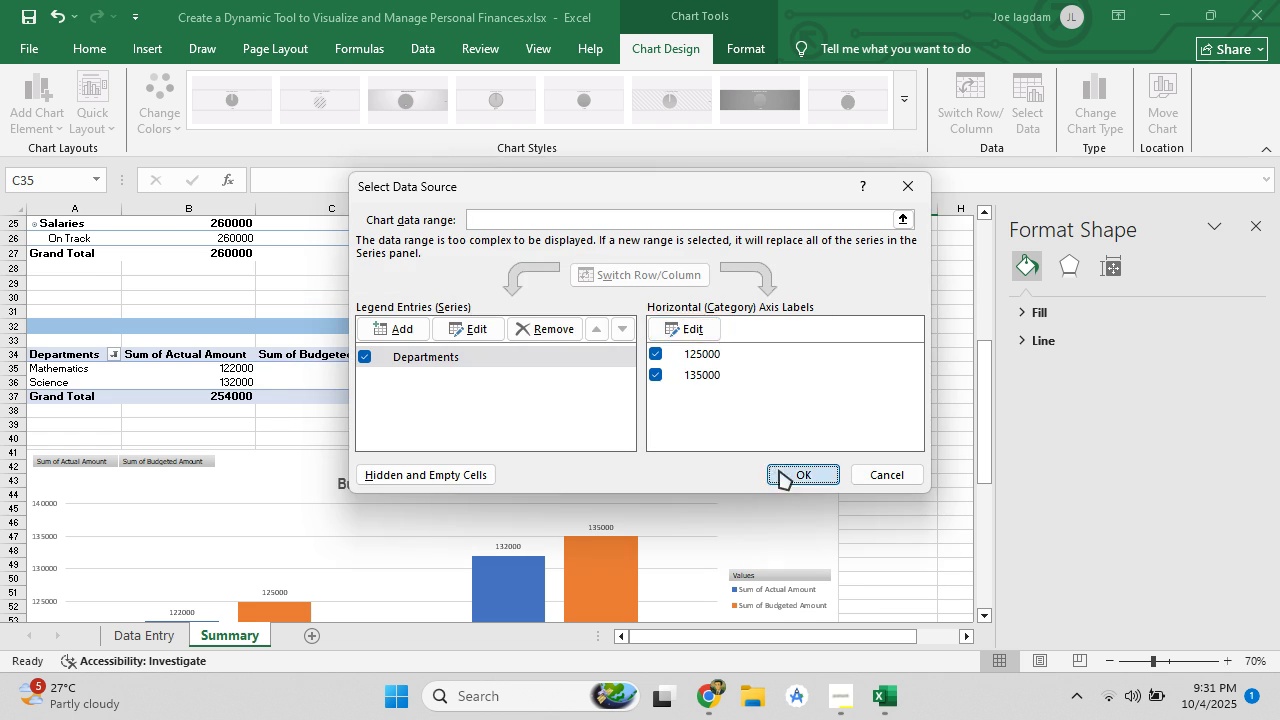 
scroll: coordinate [586, 454], scroll_direction: down, amount: 10.0
 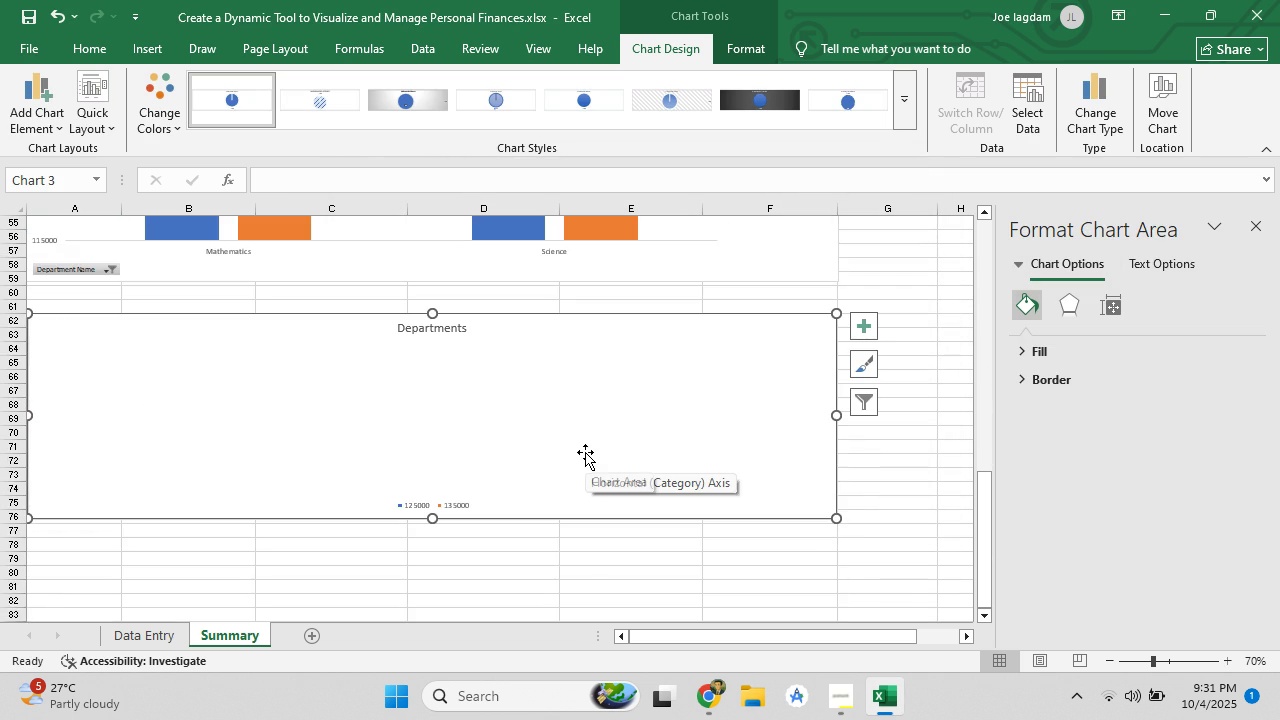 
scroll: coordinate [583, 447], scroll_direction: up, amount: 8.0
 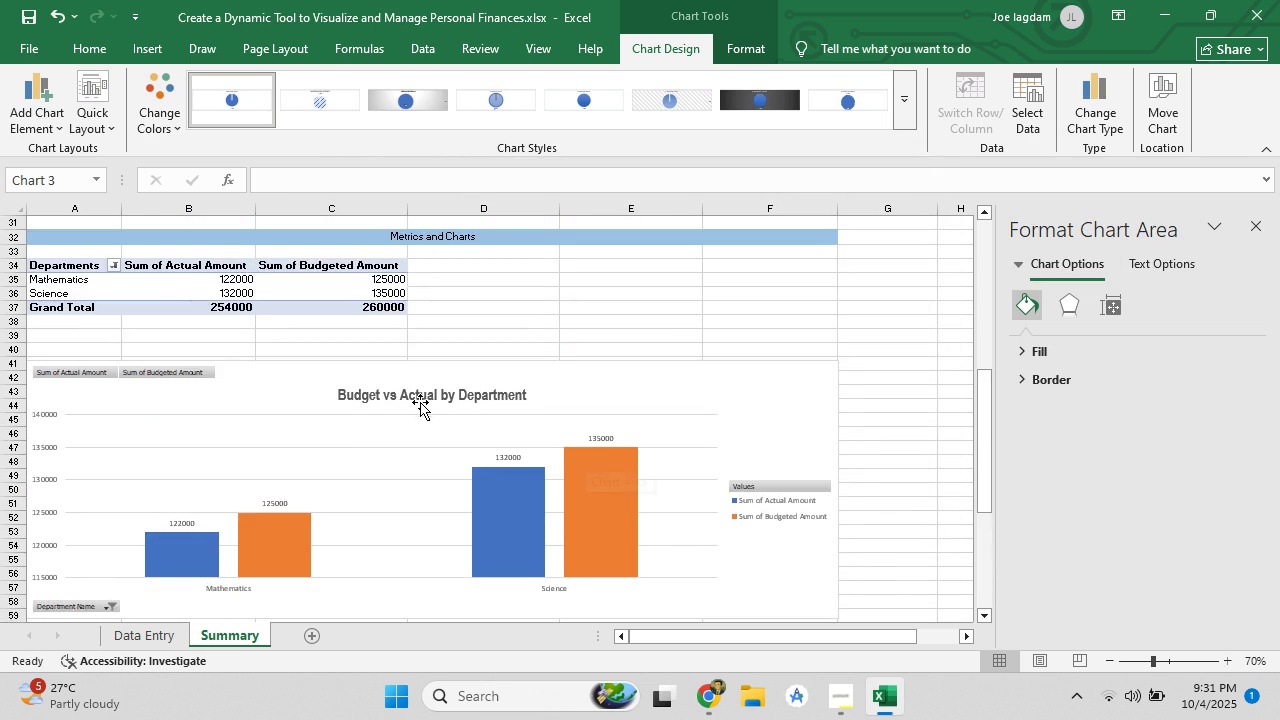 
scroll: coordinate [564, 453], scroll_direction: down, amount: 5.0
 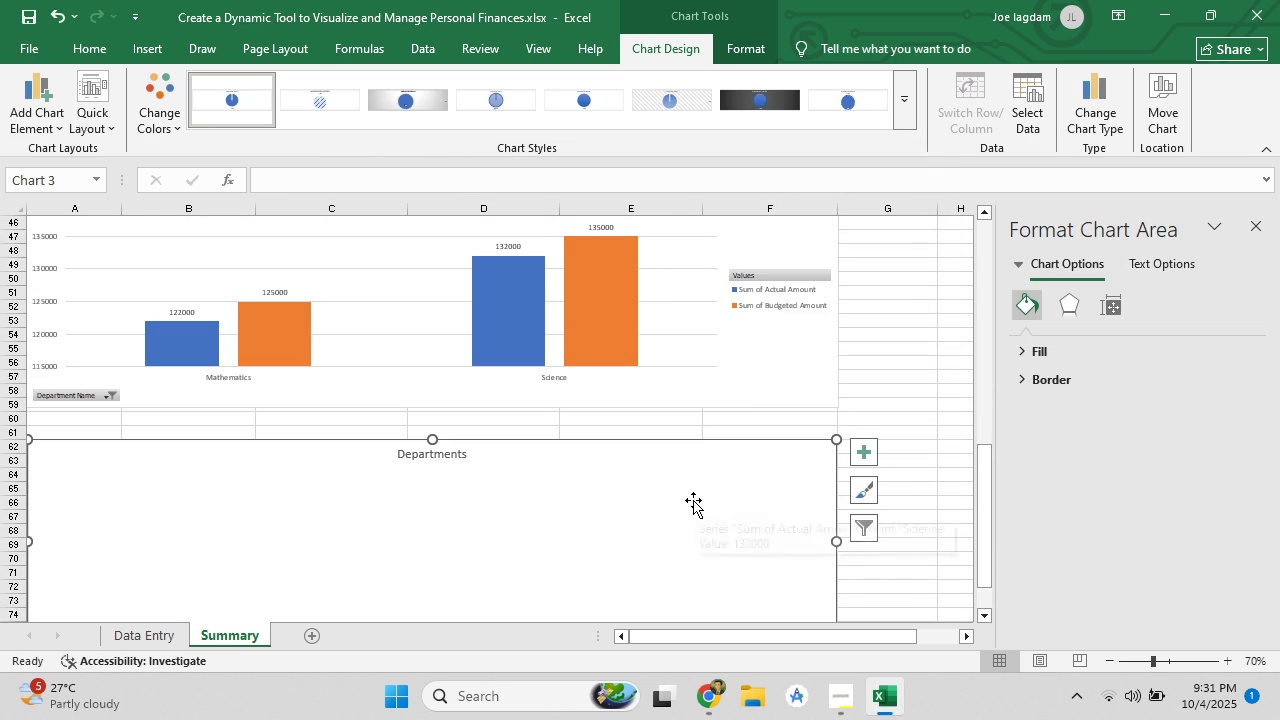 
right_click([693, 500])
 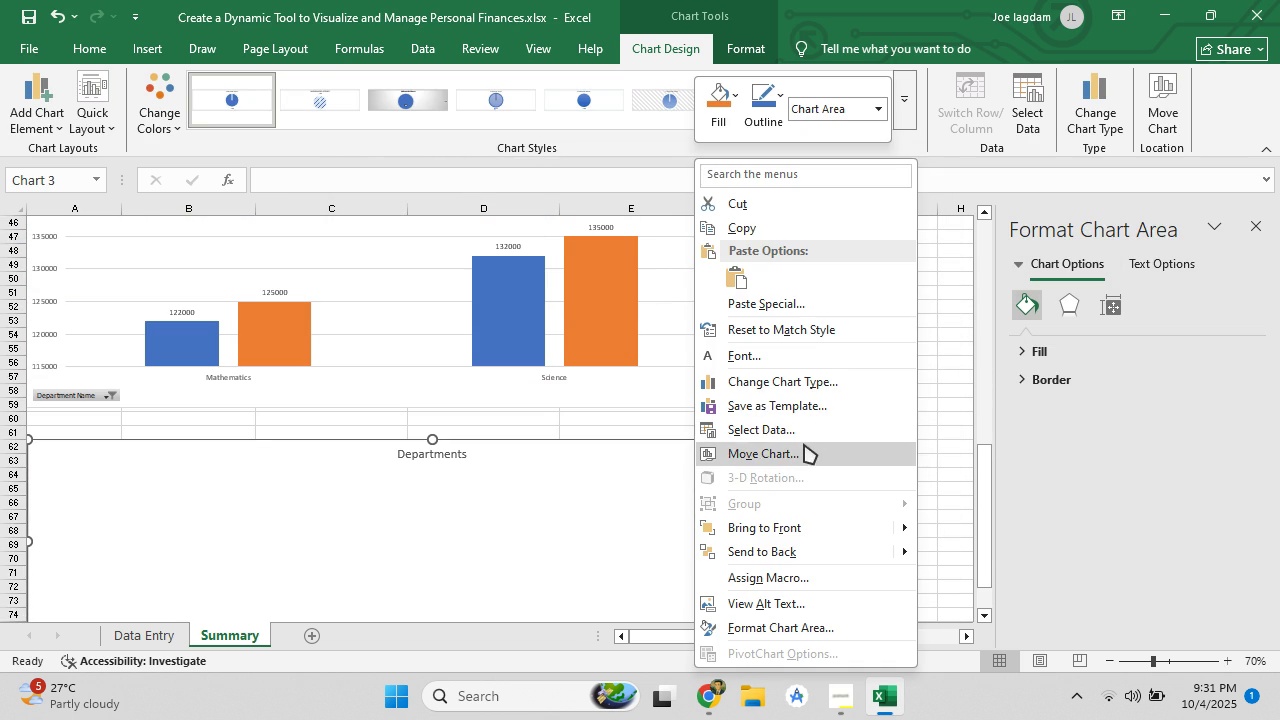 
left_click([798, 432])
 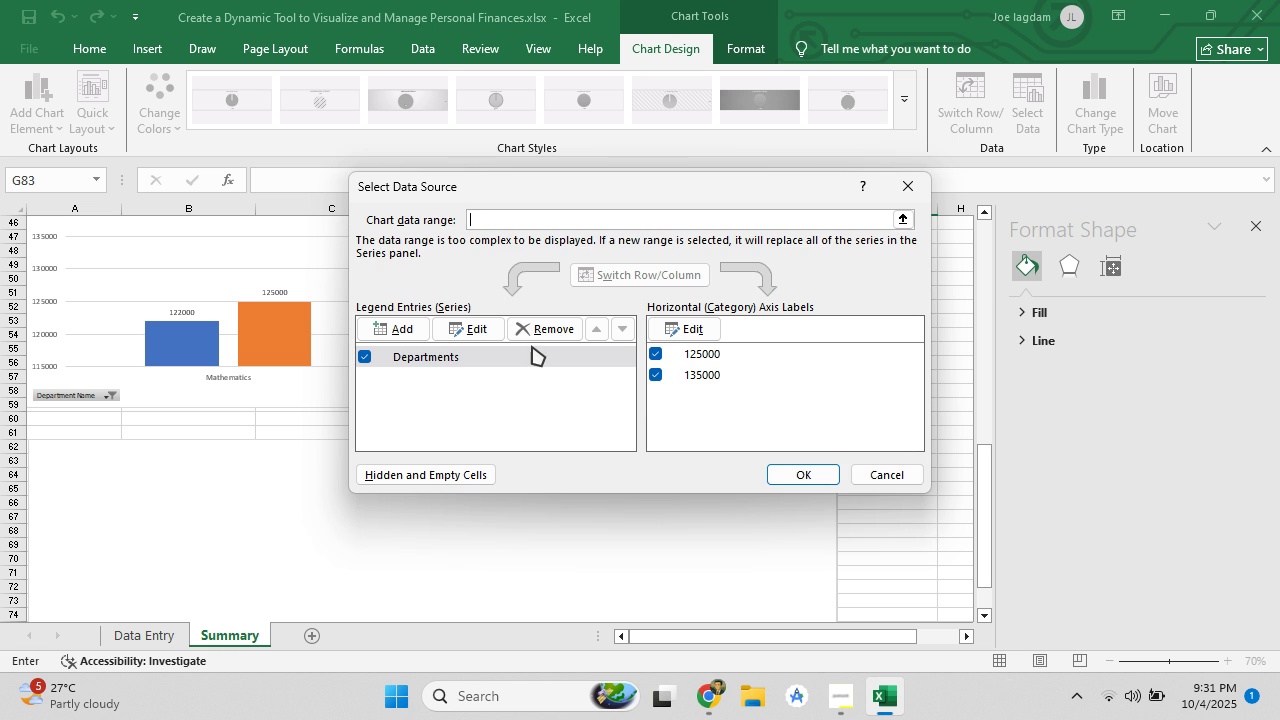 
left_click([529, 333])
 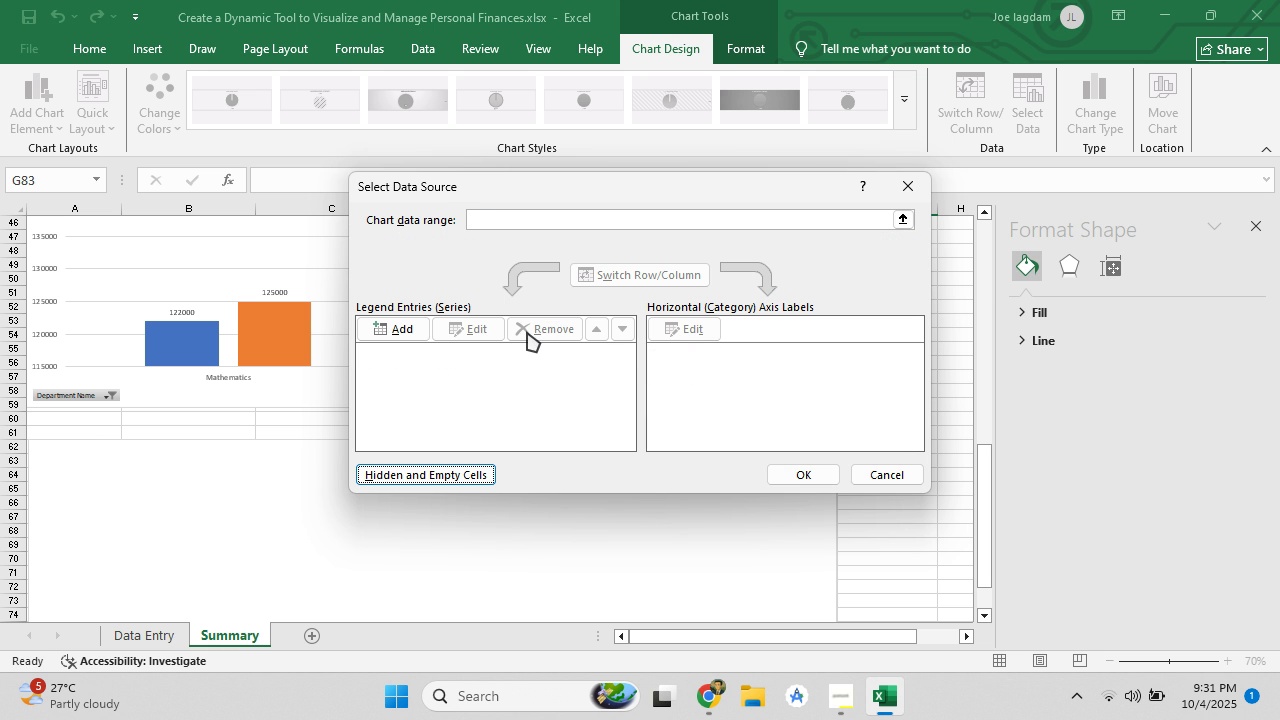 
wait(8.04)
 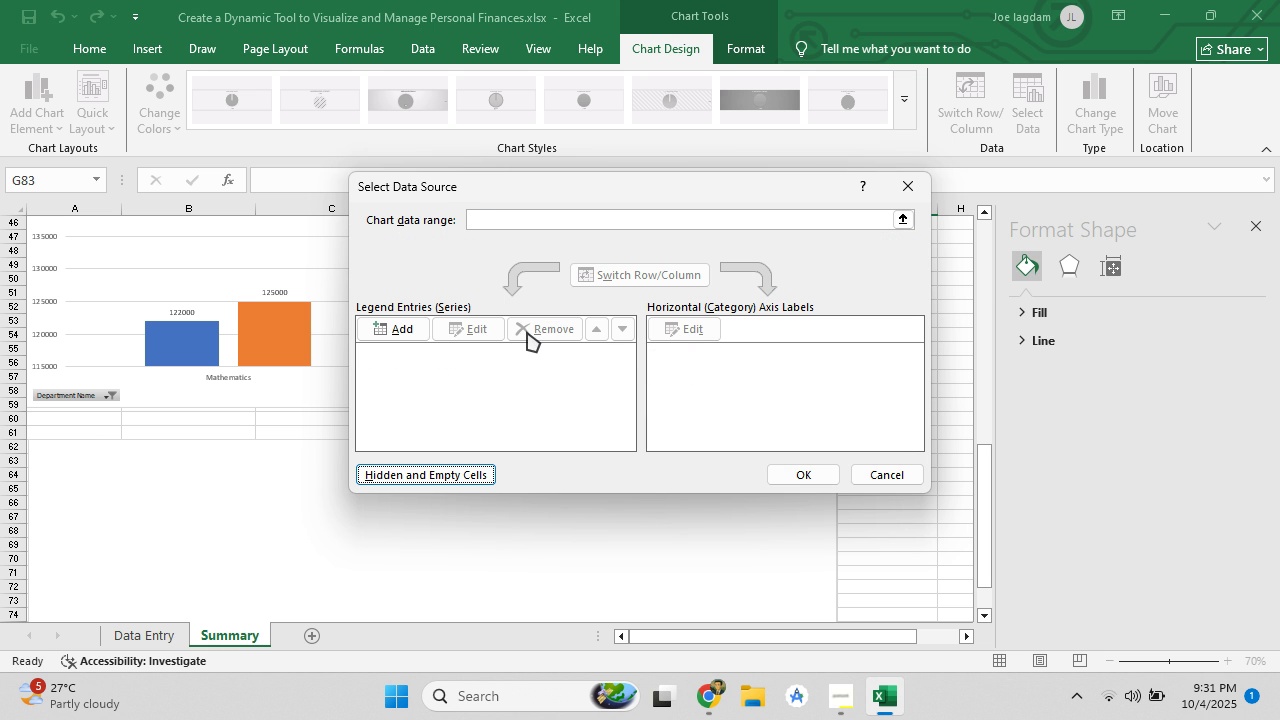 
left_click([899, 196])
 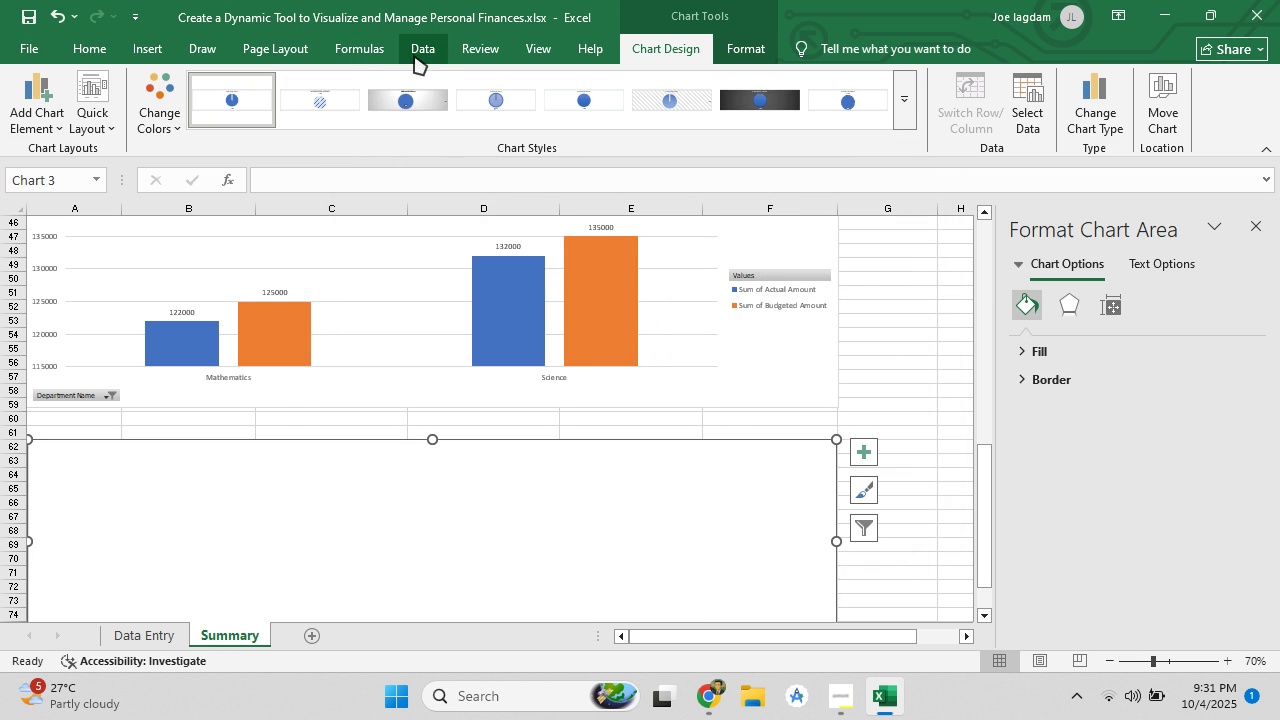 
scroll: coordinate [439, 469], scroll_direction: up, amount: 3.0
 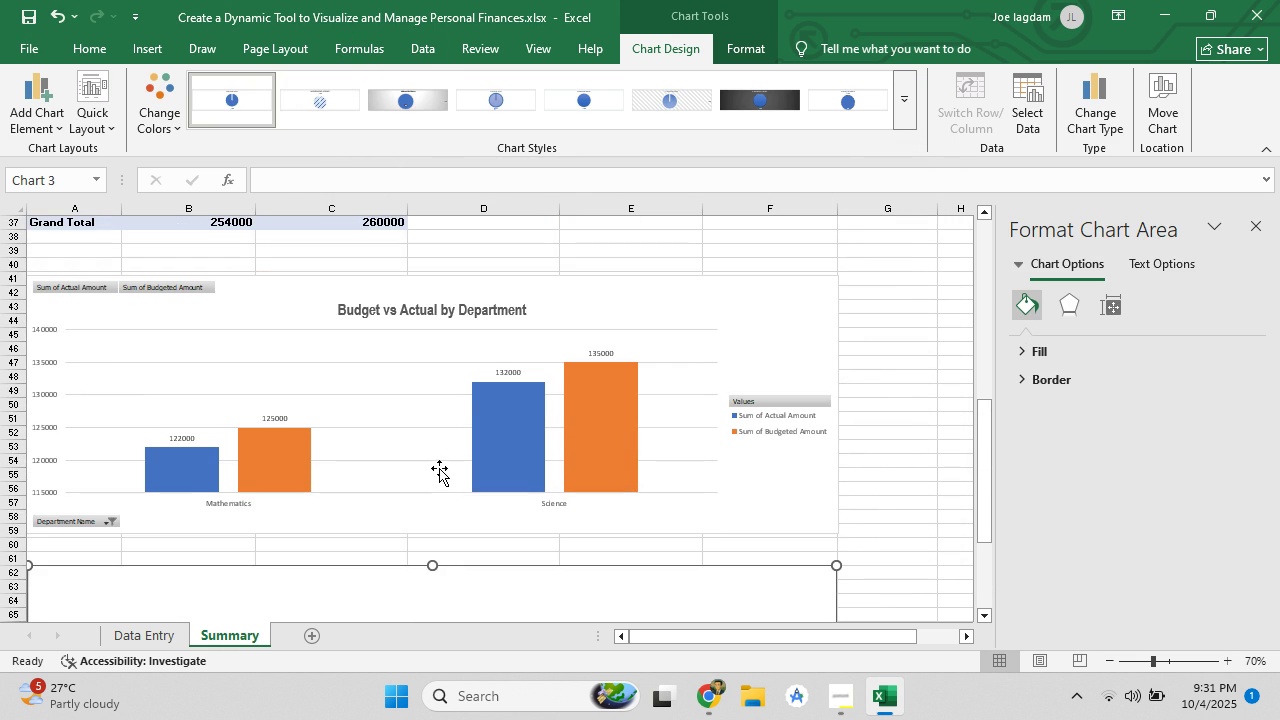 
scroll: coordinate [439, 466], scroll_direction: down, amount: 3.0
 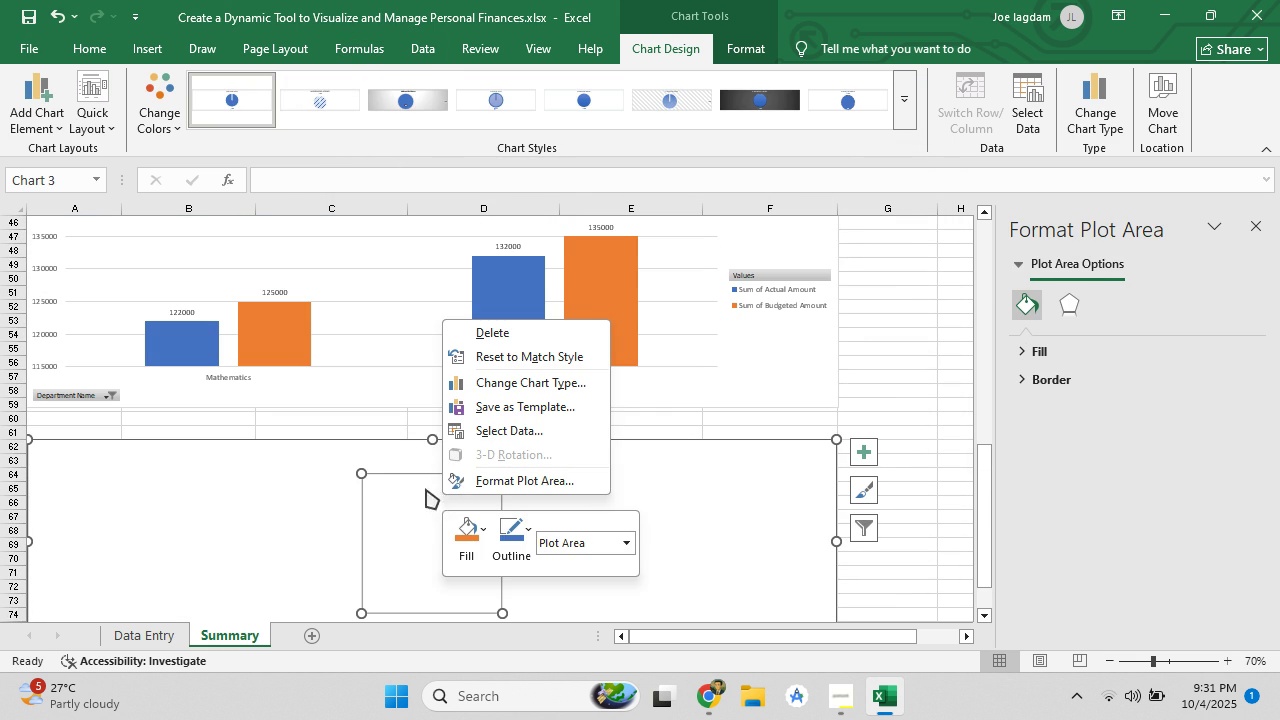 
right_click([713, 466])
 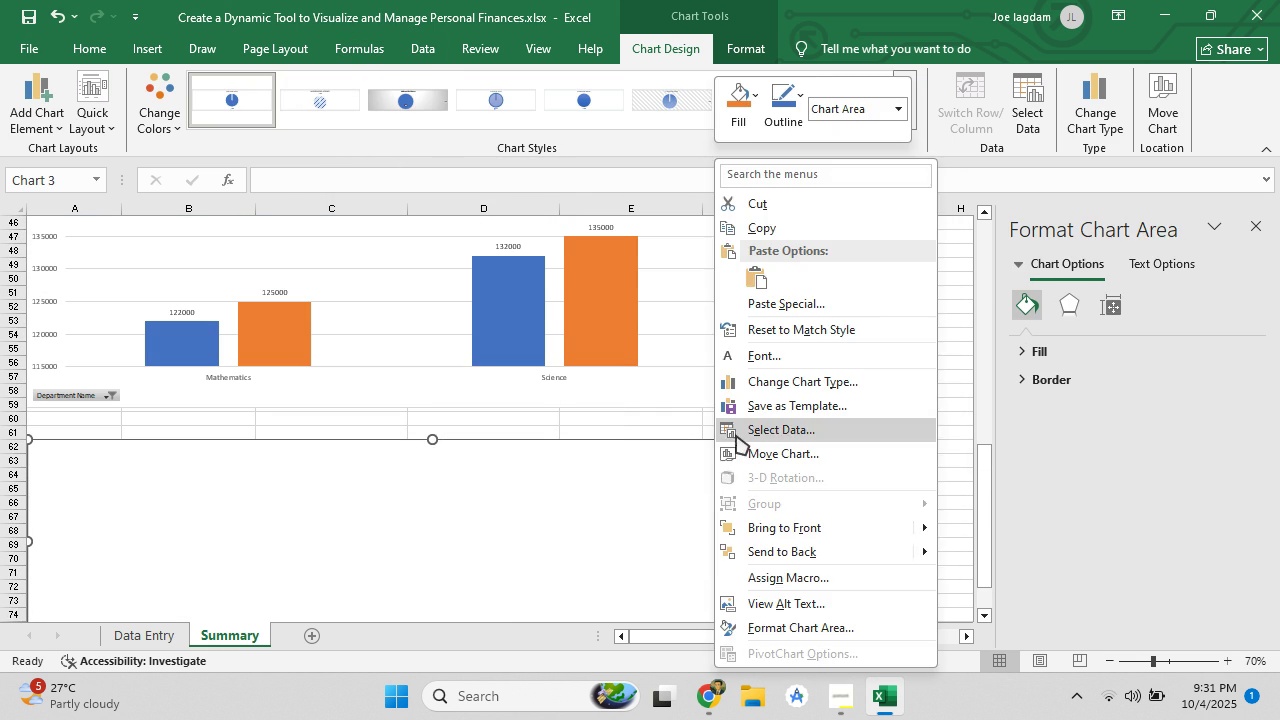 
left_click([736, 435])
 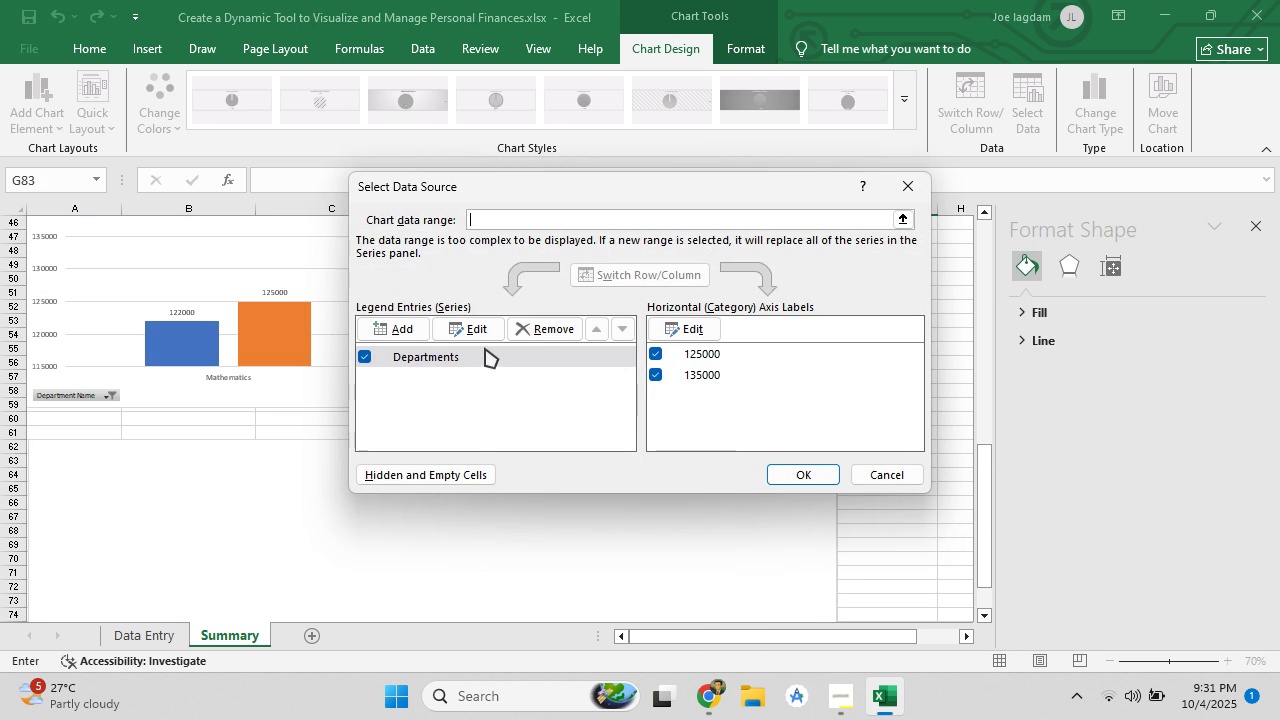 
left_click([521, 333])
 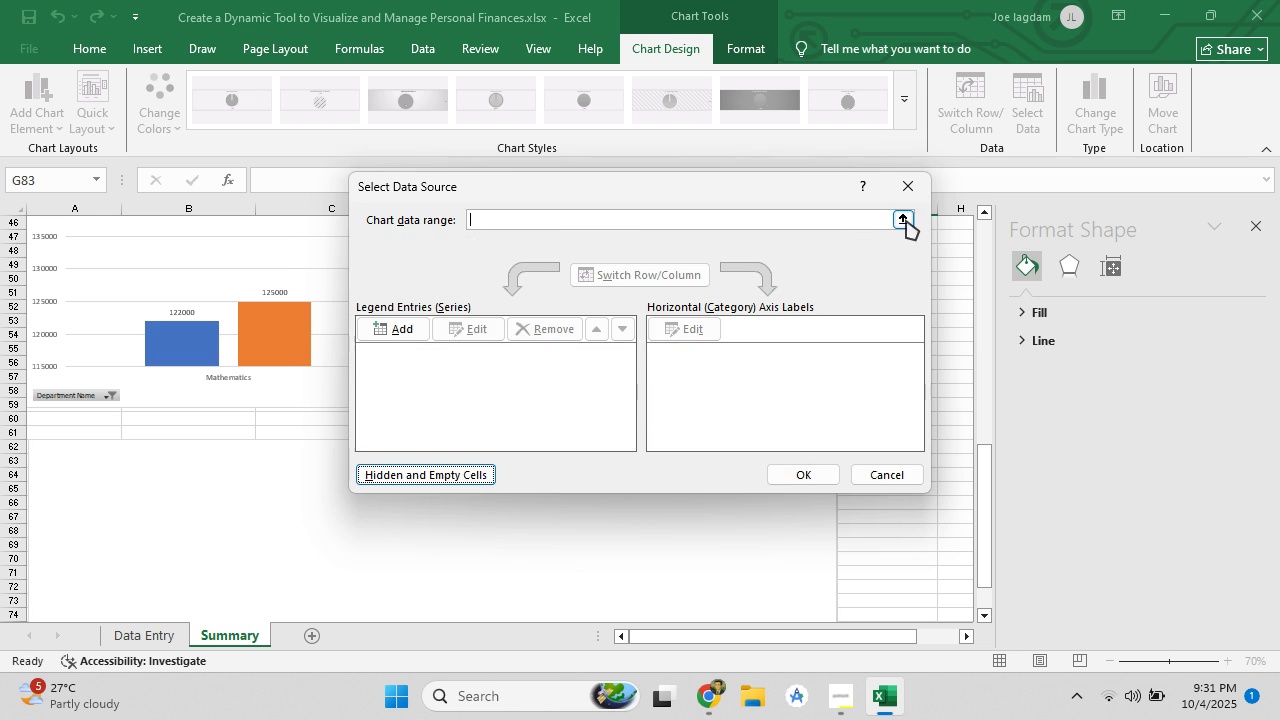 
left_click([906, 220])
 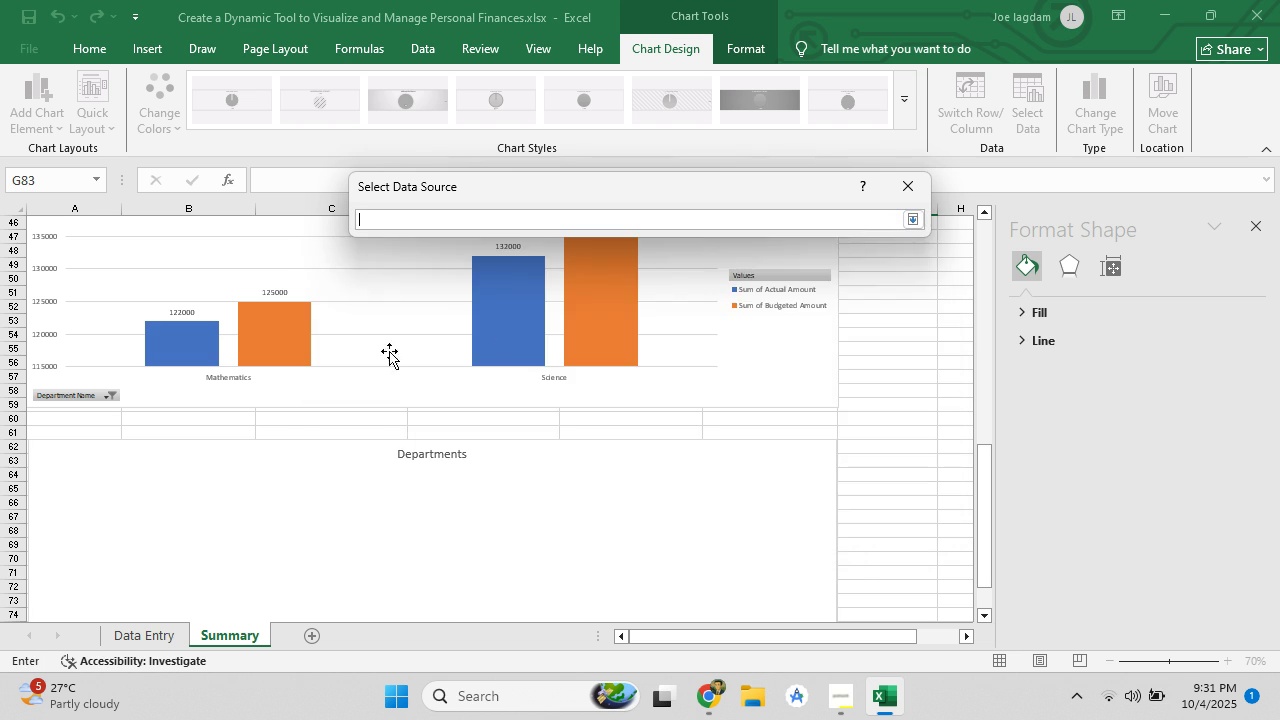 
scroll: coordinate [352, 361], scroll_direction: up, amount: 8.0
 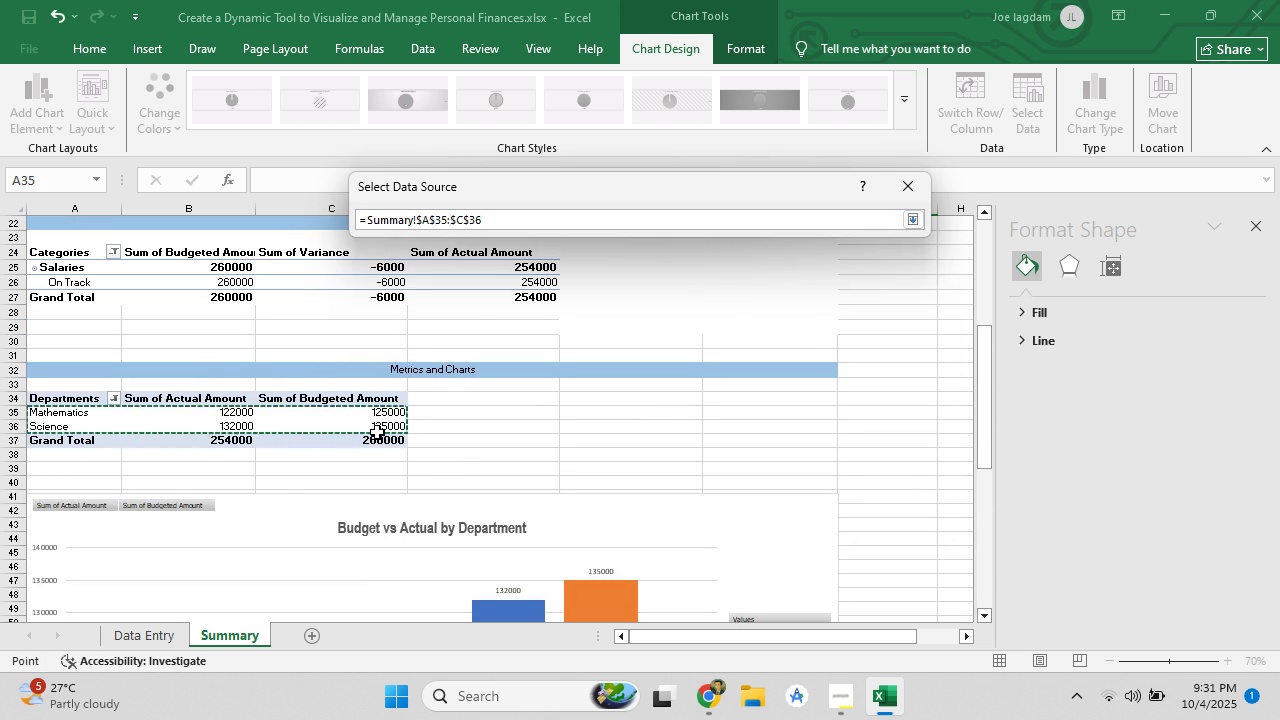 
key(Enter)
 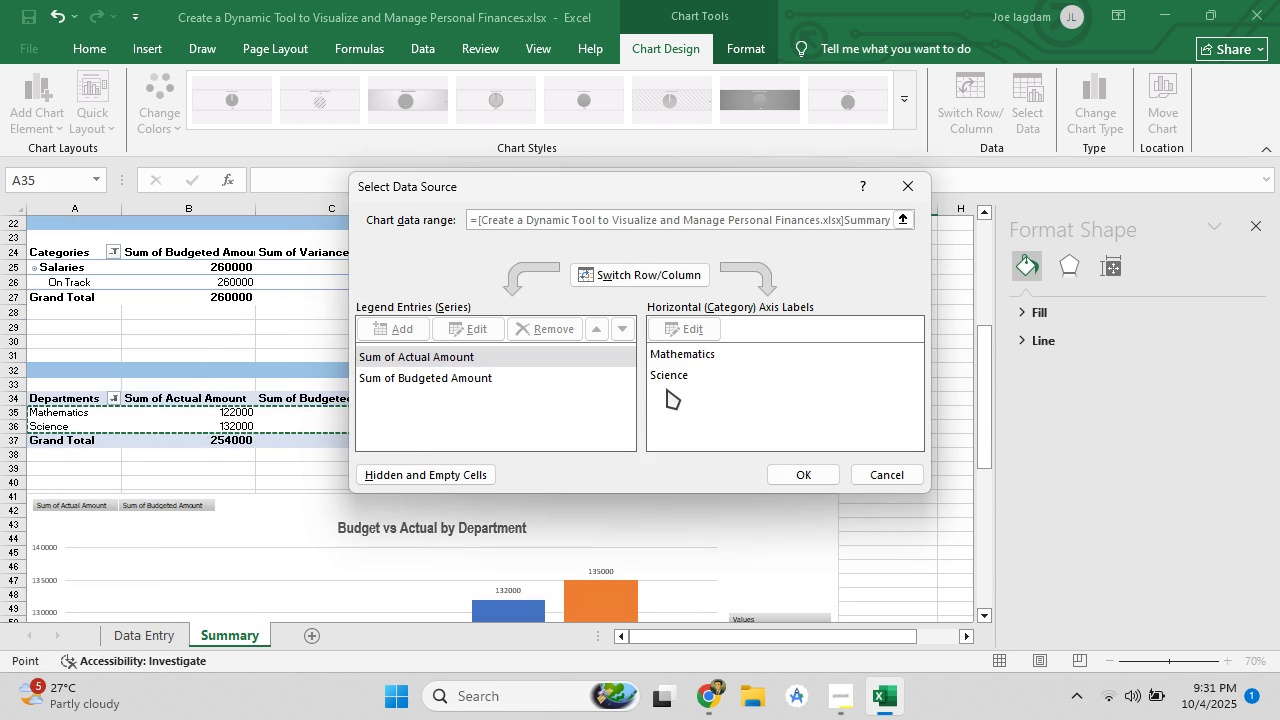 
left_click([670, 374])
 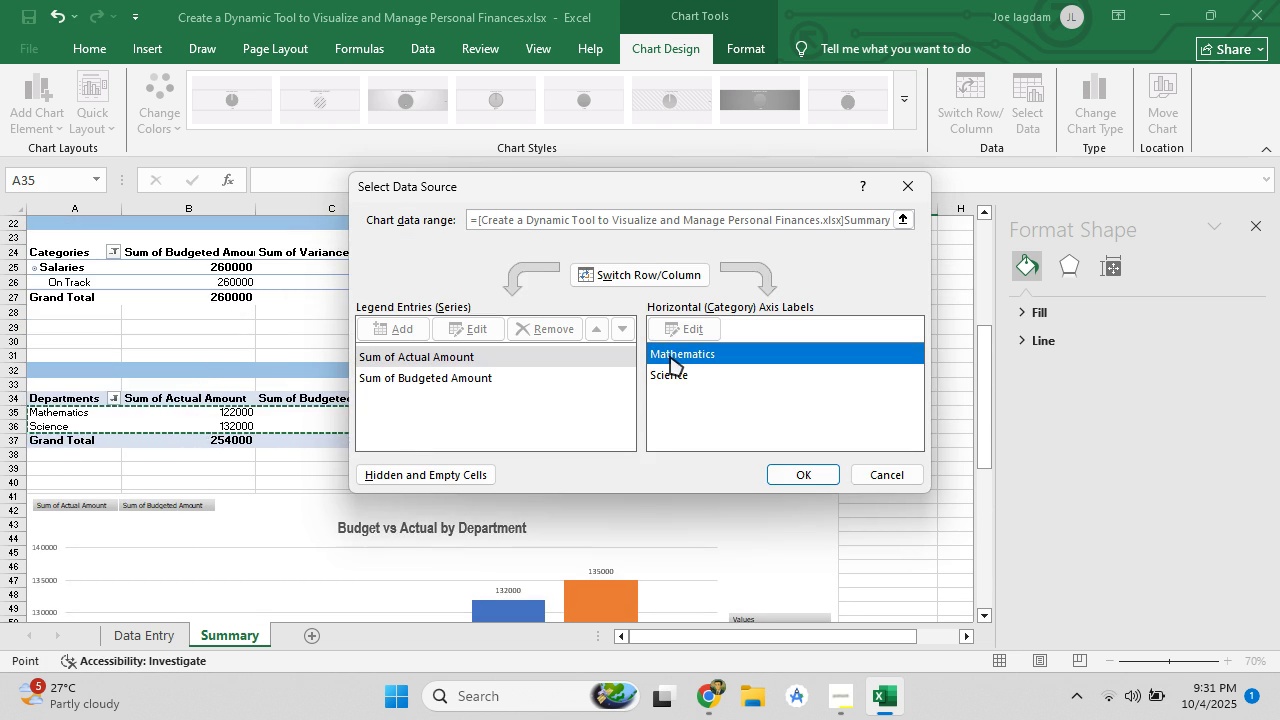 
left_click([670, 356])
 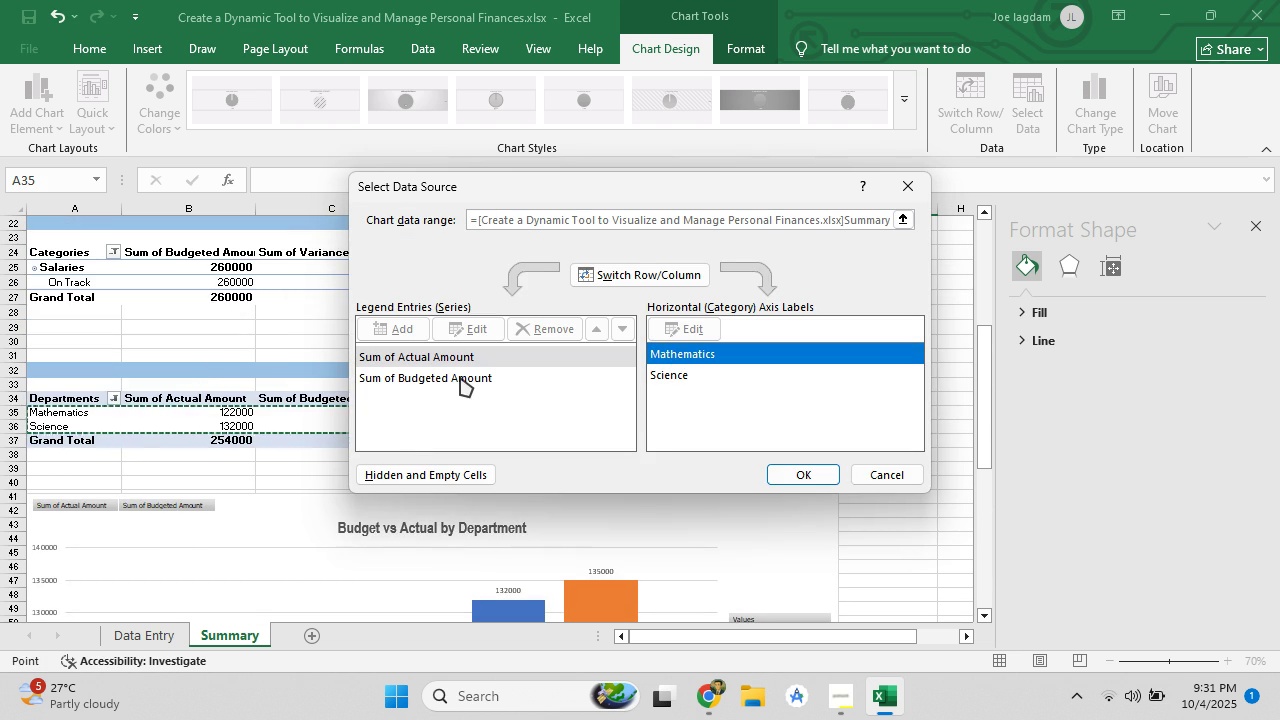 
left_click([458, 351])
 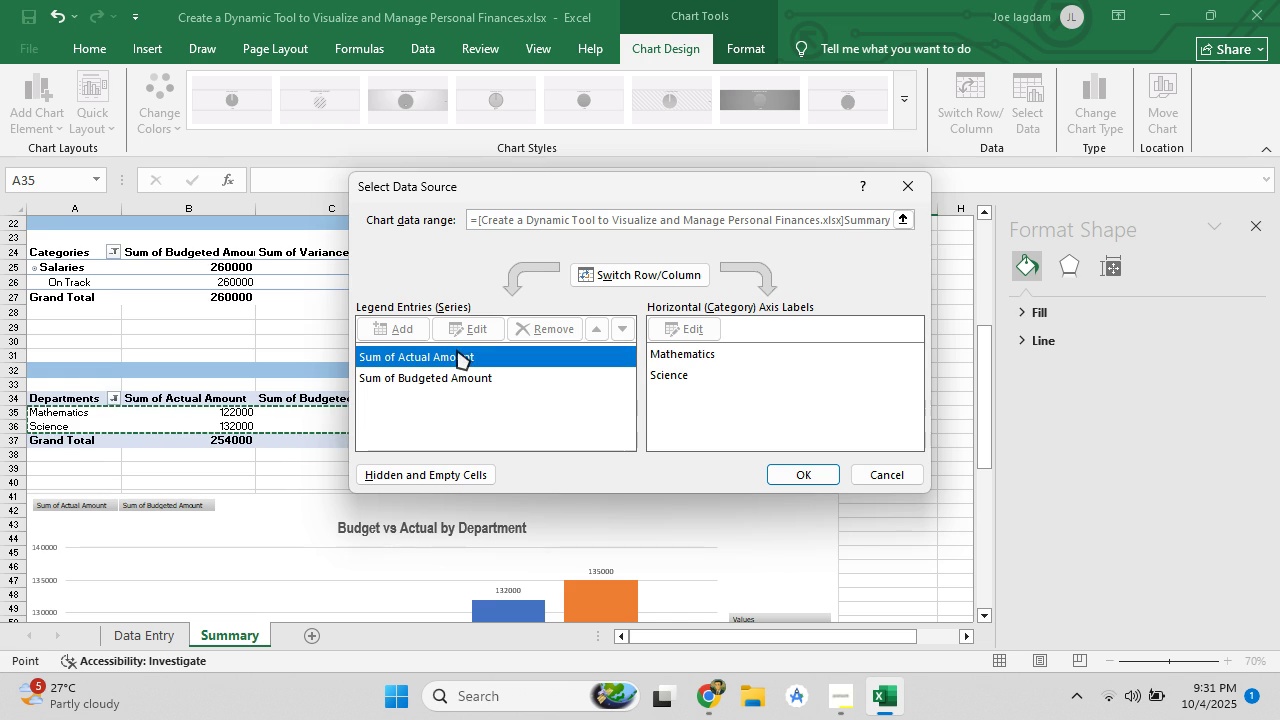 
right_click([457, 350])
 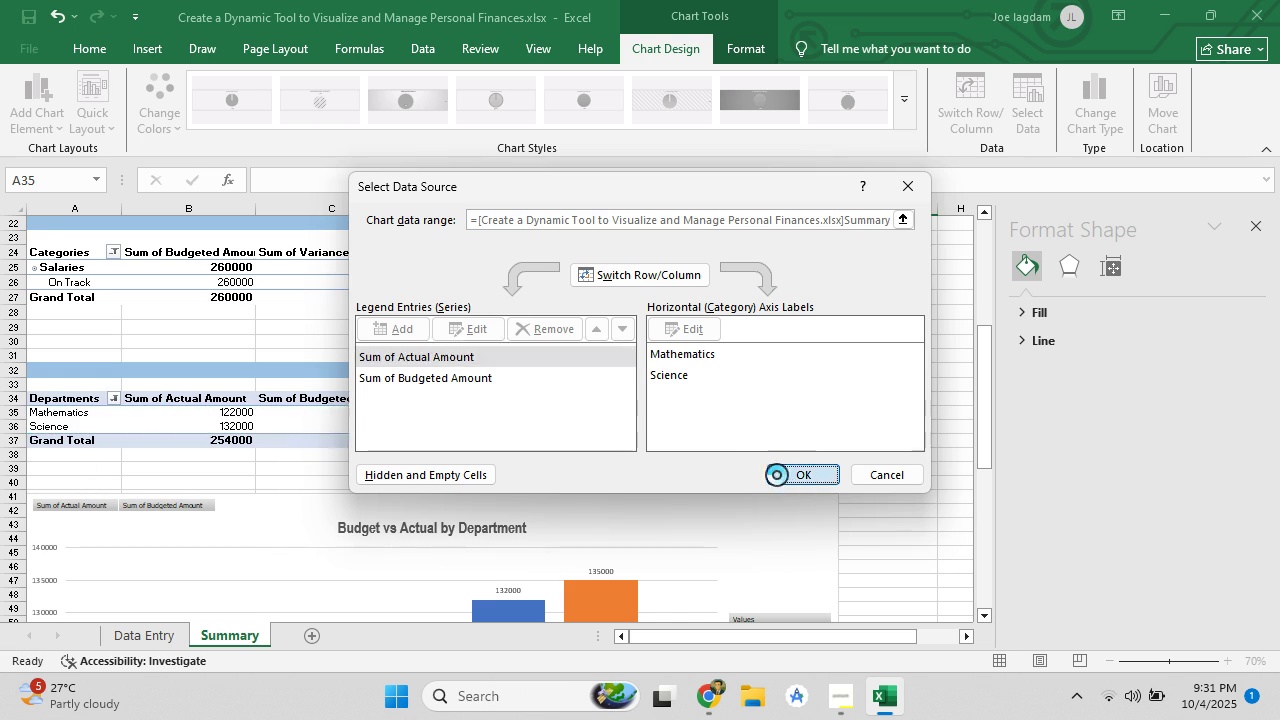 
scroll: coordinate [568, 494], scroll_direction: down, amount: 13.0
 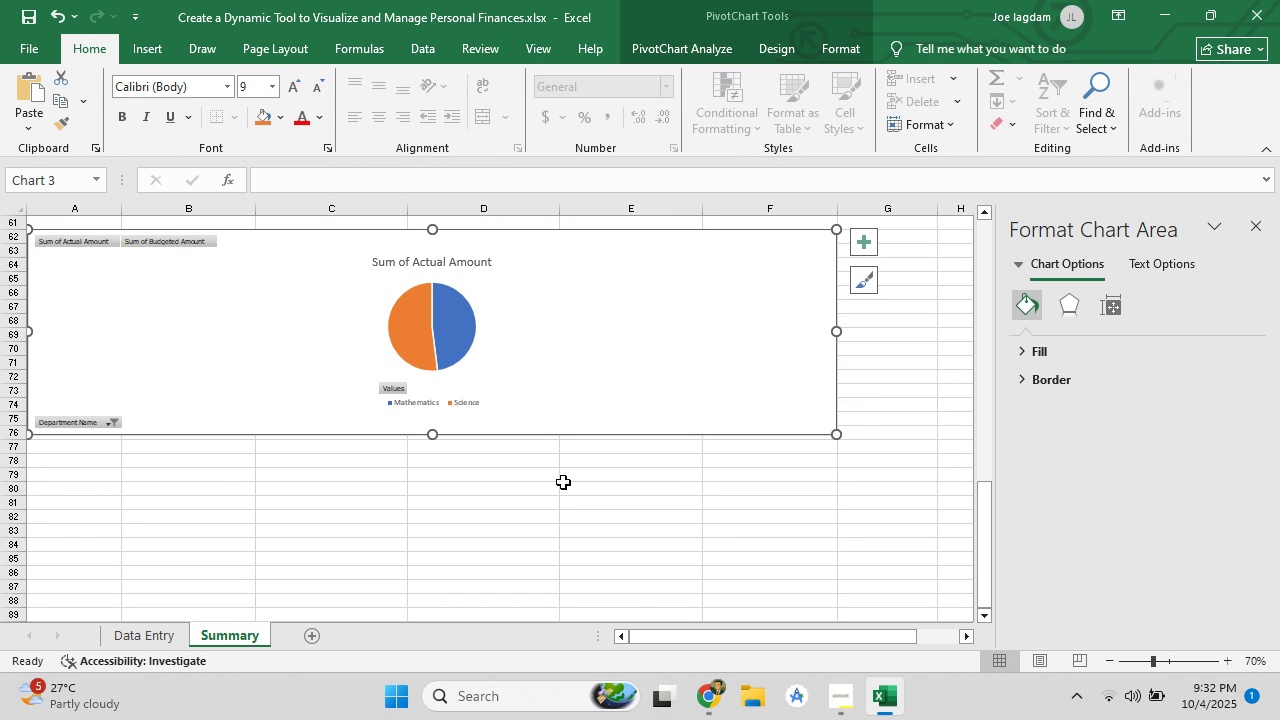 
left_click([521, 373])
 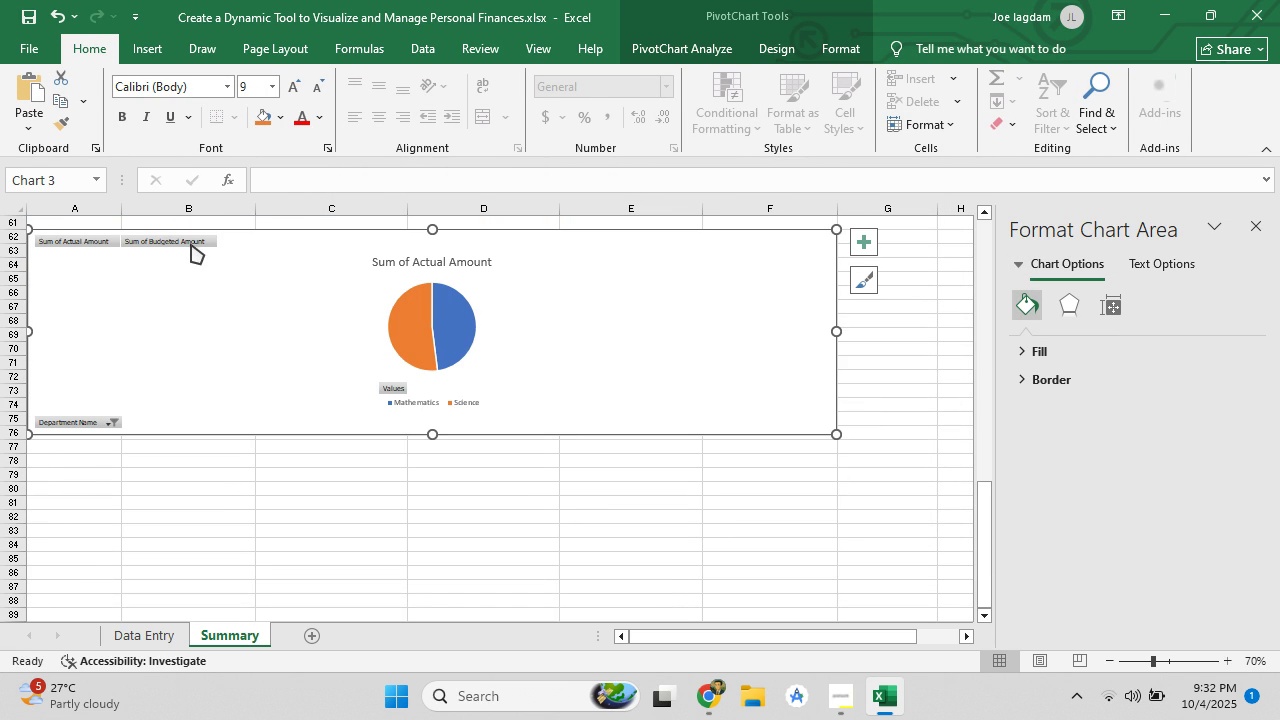 
left_click([191, 244])
 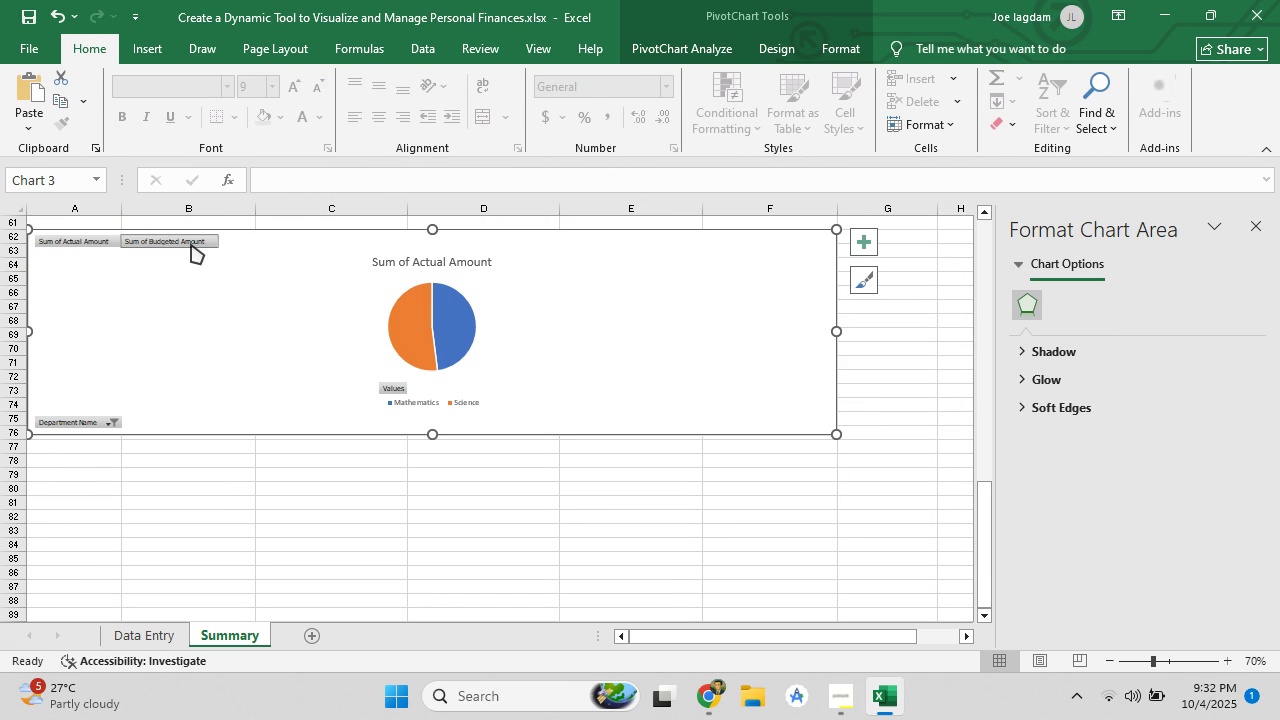 
left_click([191, 244])
 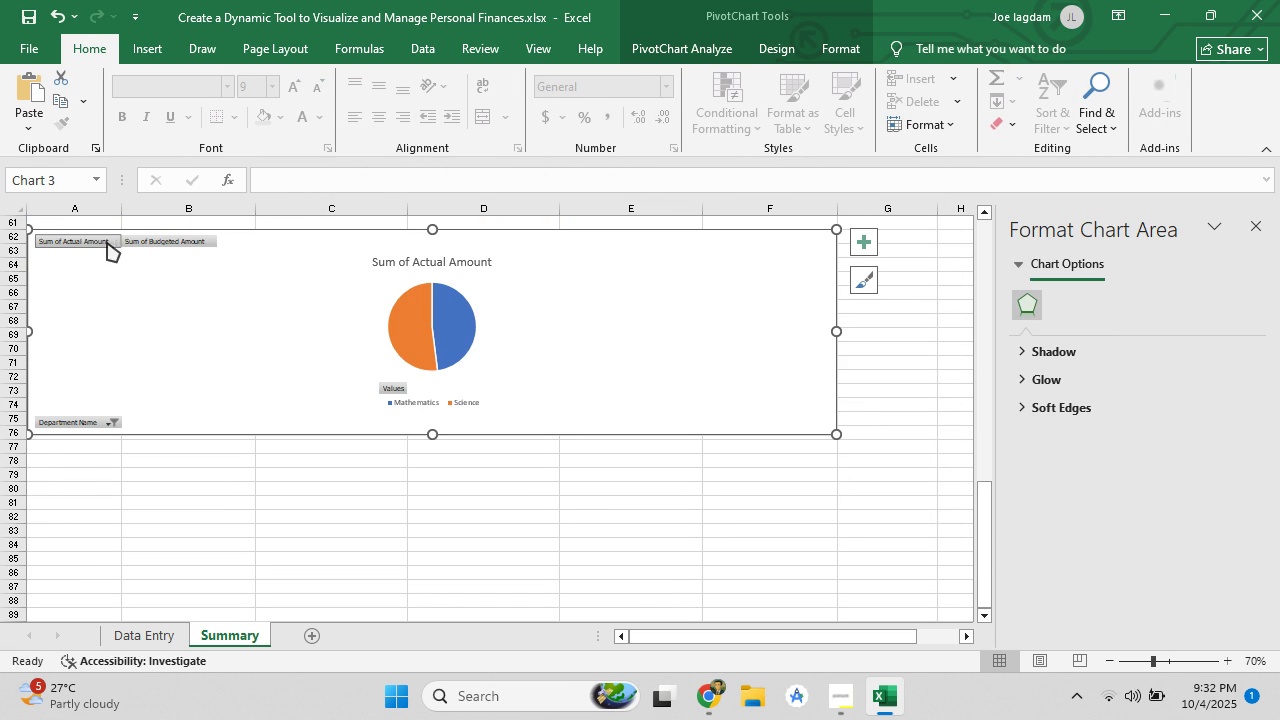 
left_click([107, 242])
 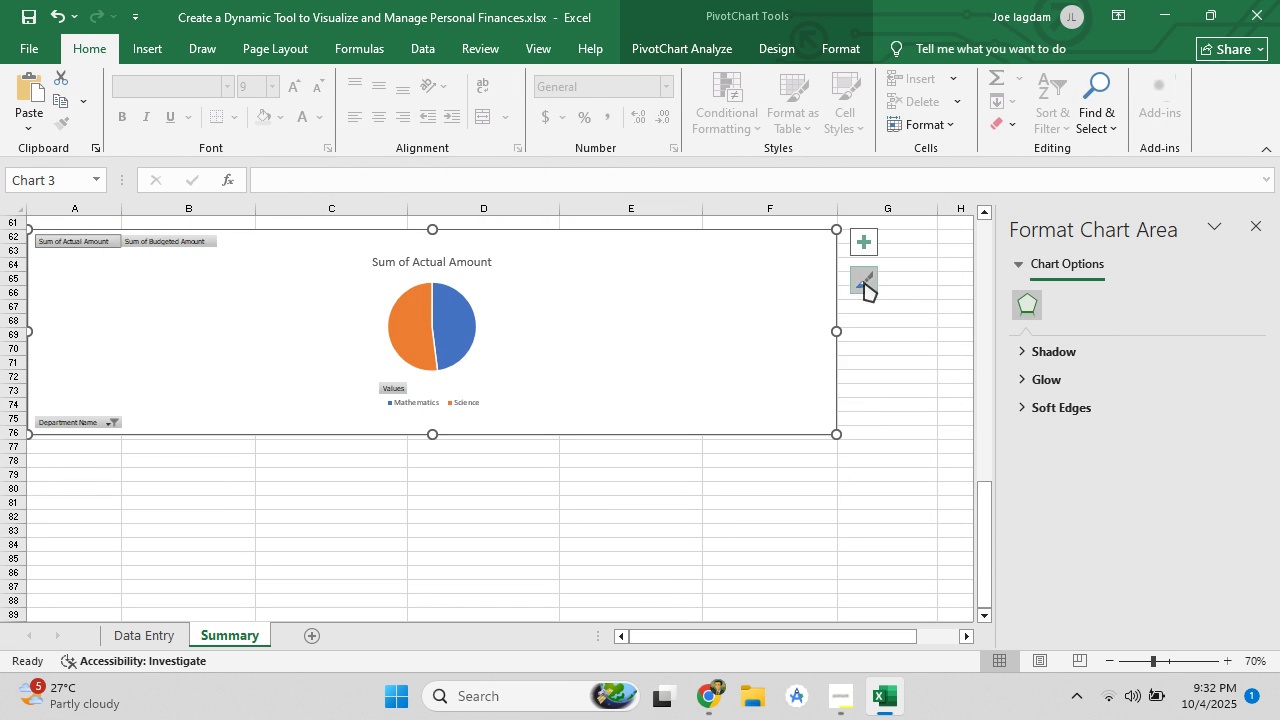 
left_click([864, 282])
 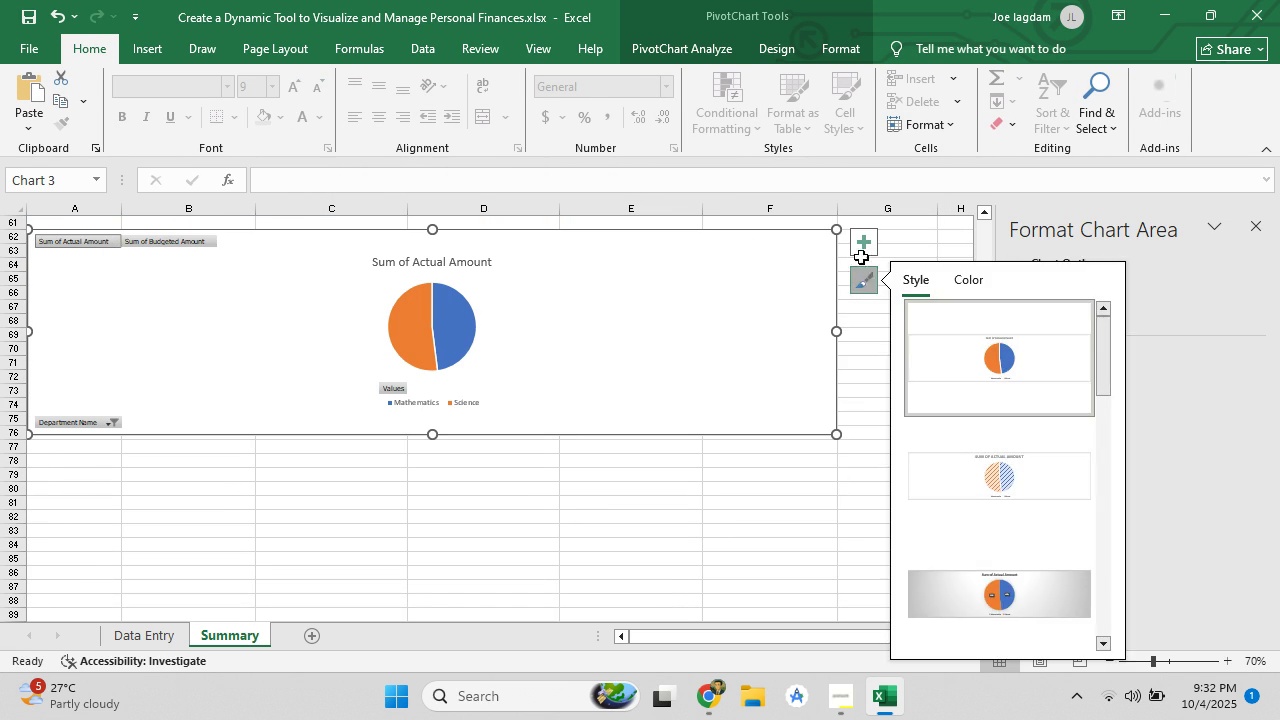 
left_click([861, 257])
 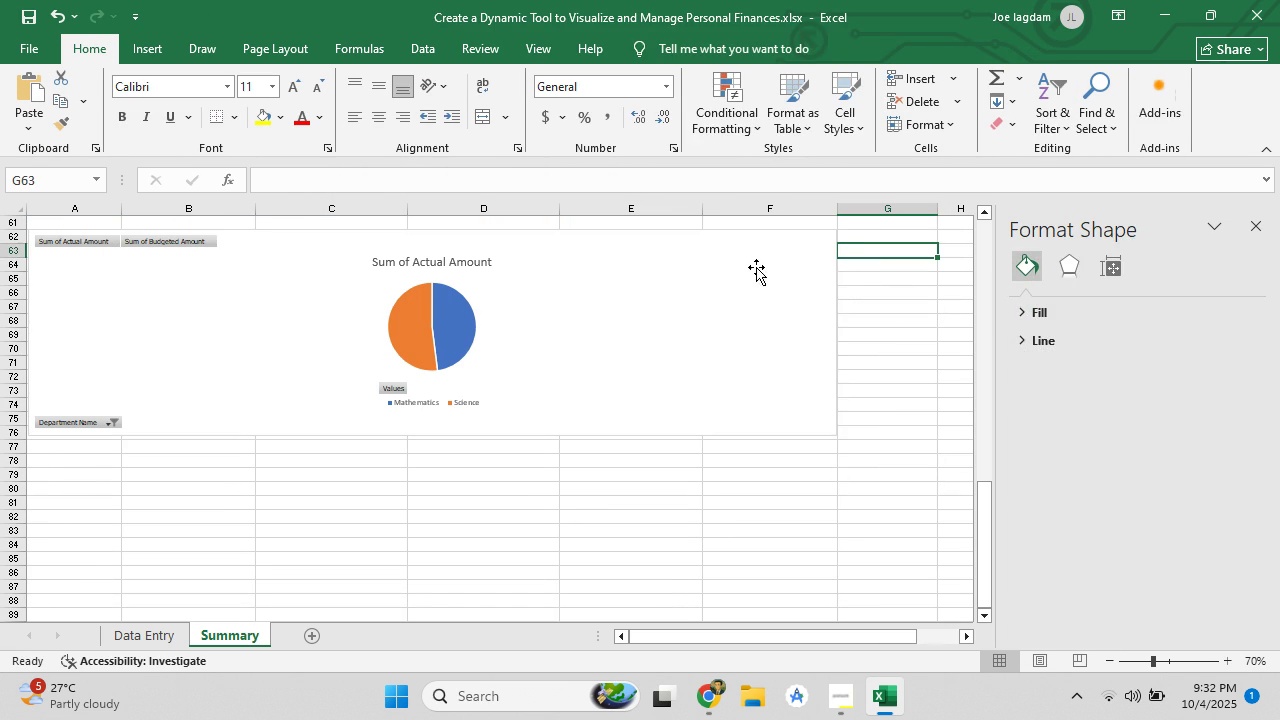 
left_click([753, 268])
 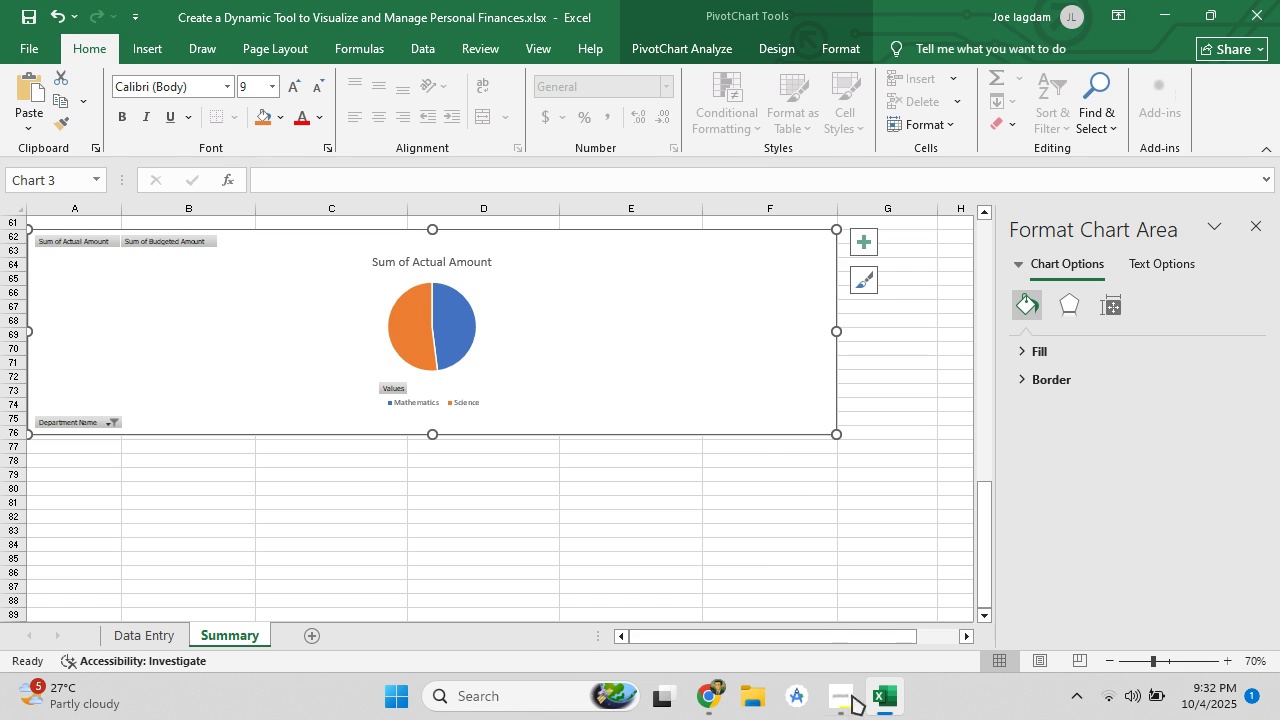 
left_click([715, 707])
 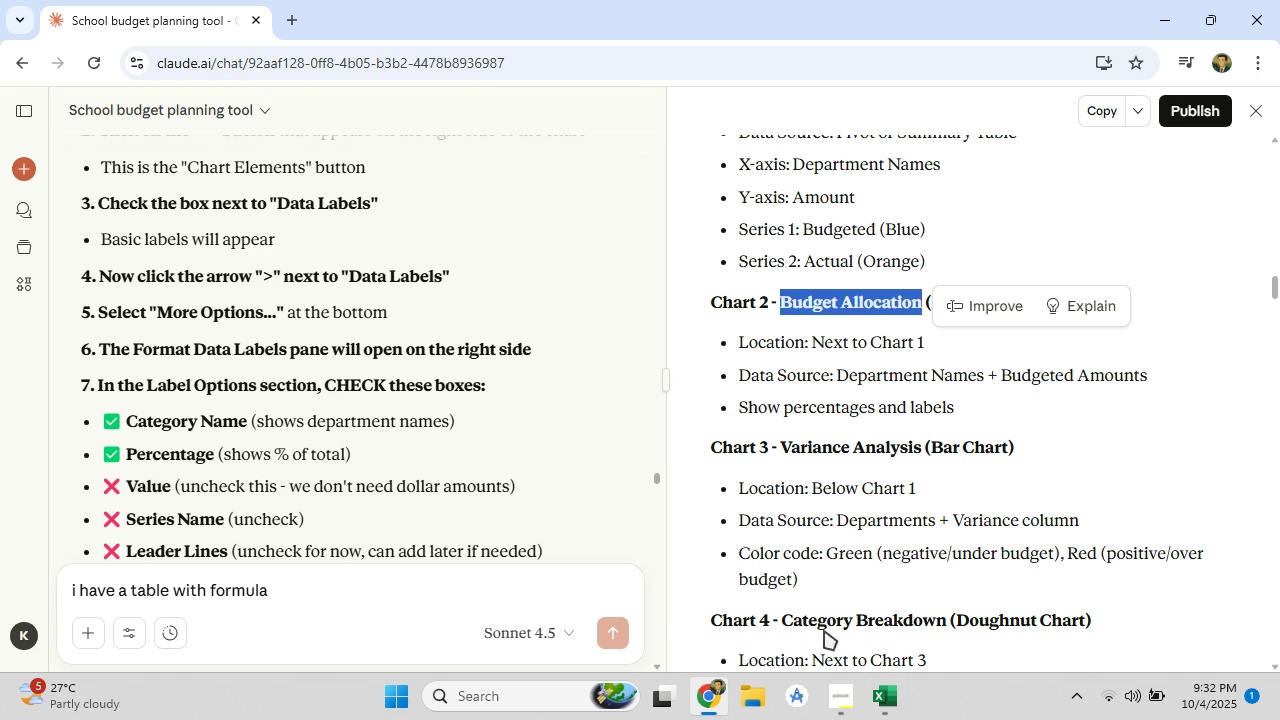 
mouse_move([885, 663])
 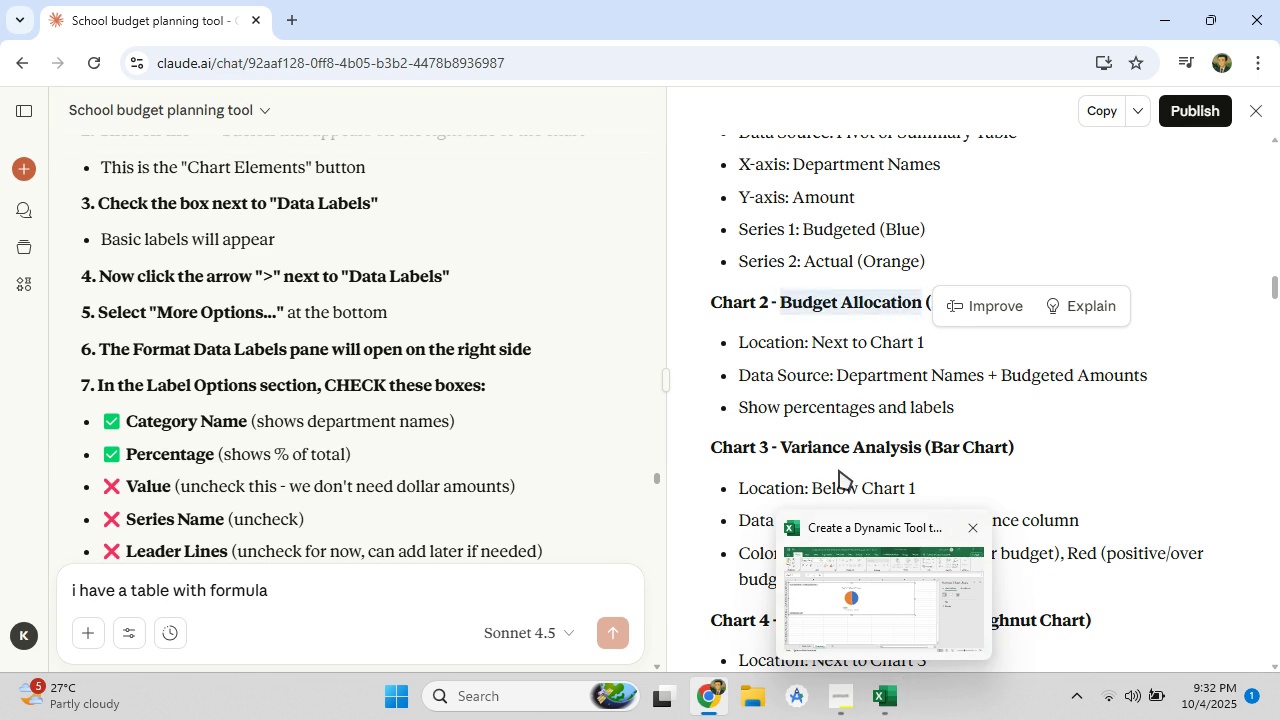 
left_click([839, 470])
 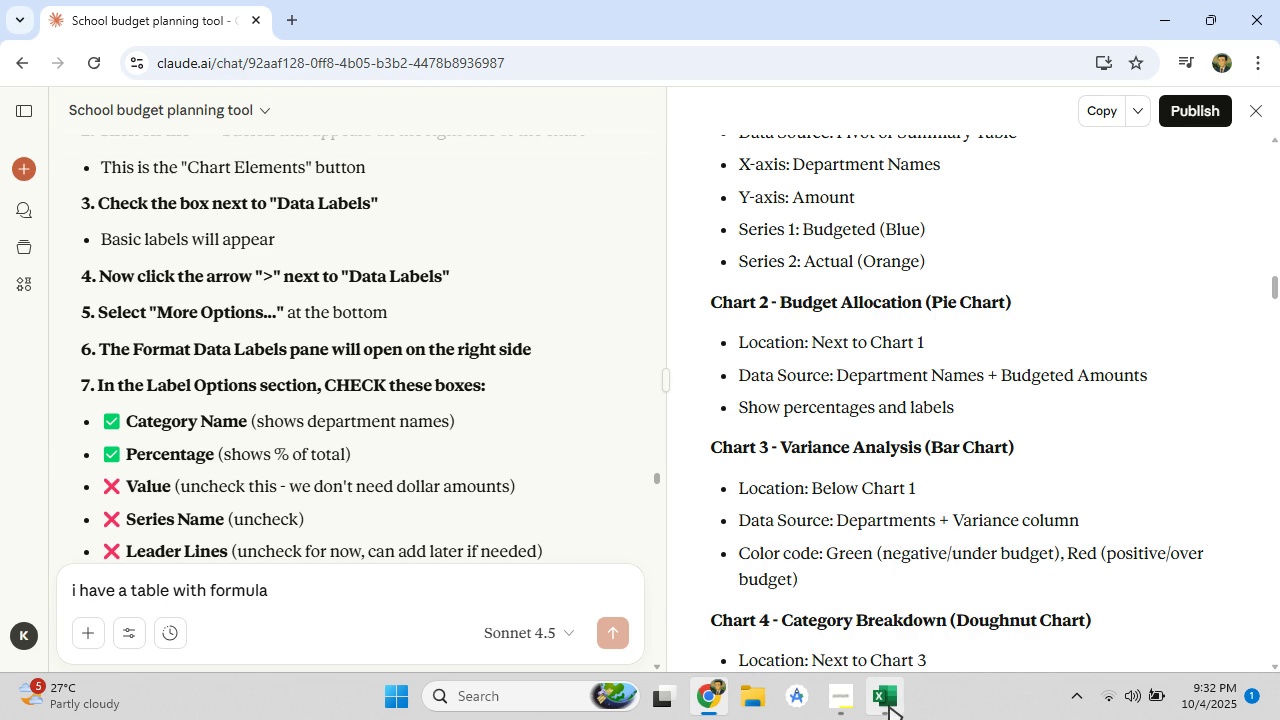 
left_click([889, 706])
 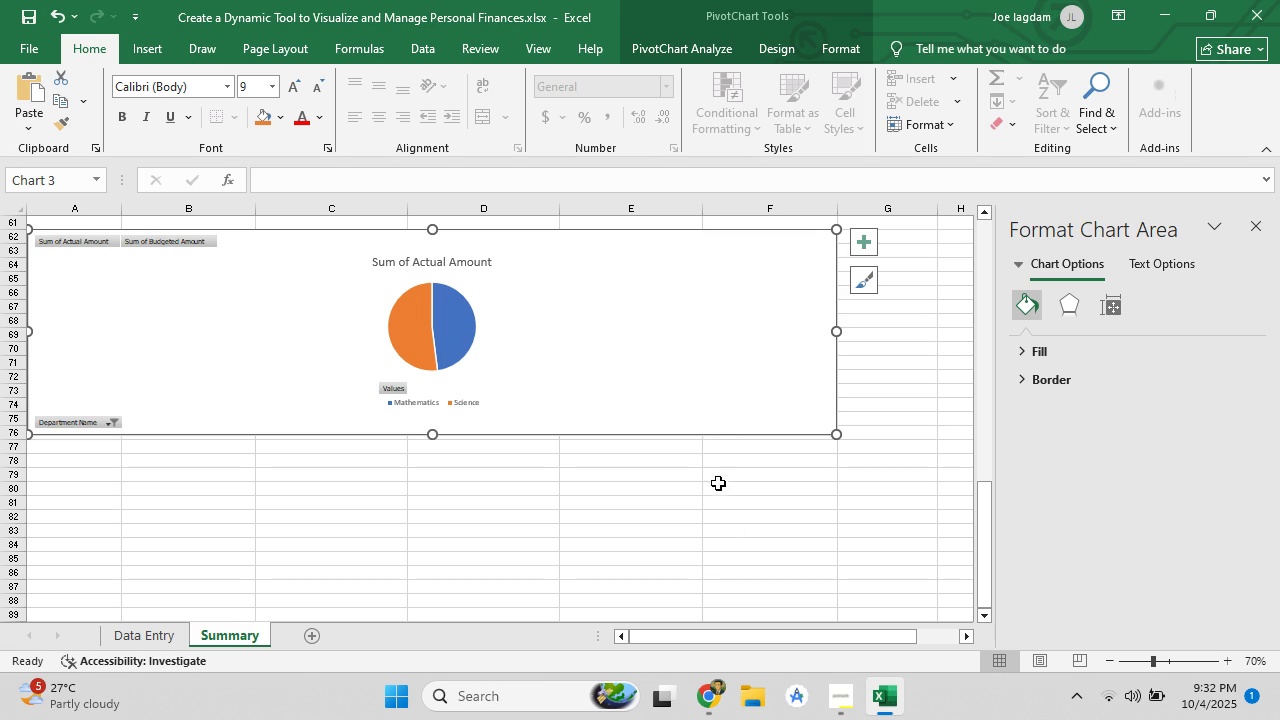 
scroll: coordinate [722, 458], scroll_direction: up, amount: 8.0
 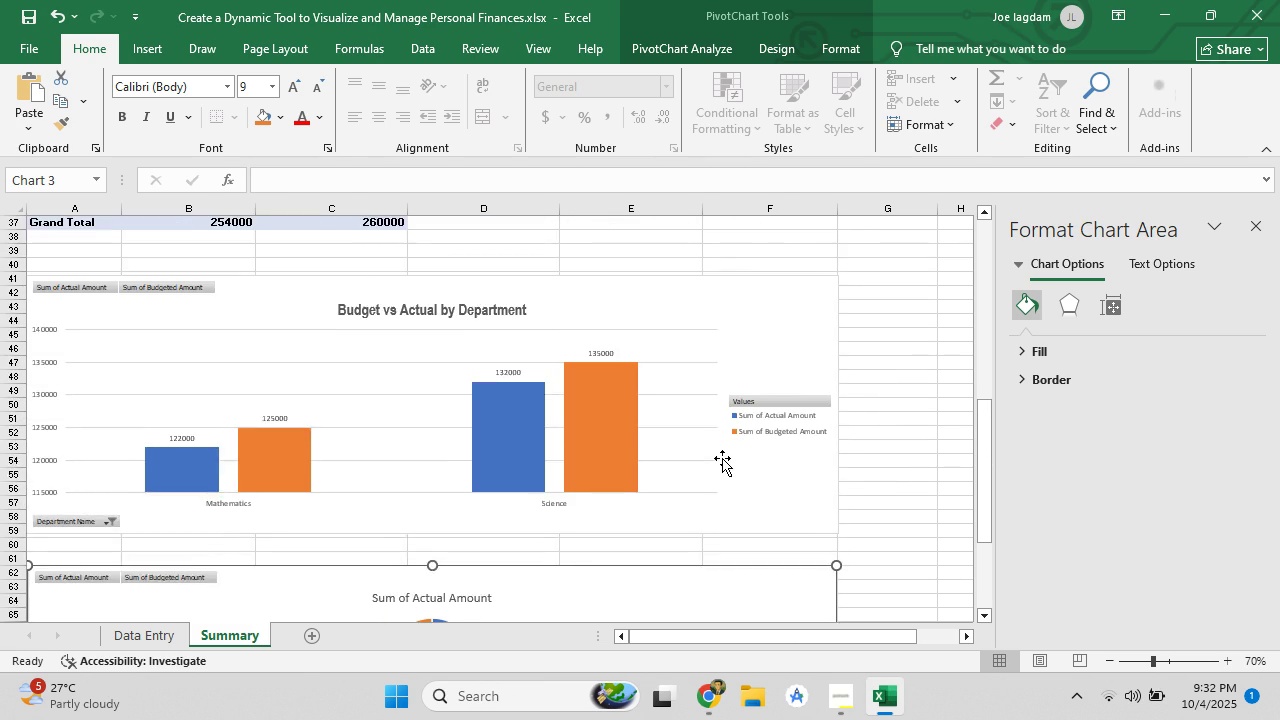 
scroll: coordinate [489, 545], scroll_direction: down, amount: 7.0
 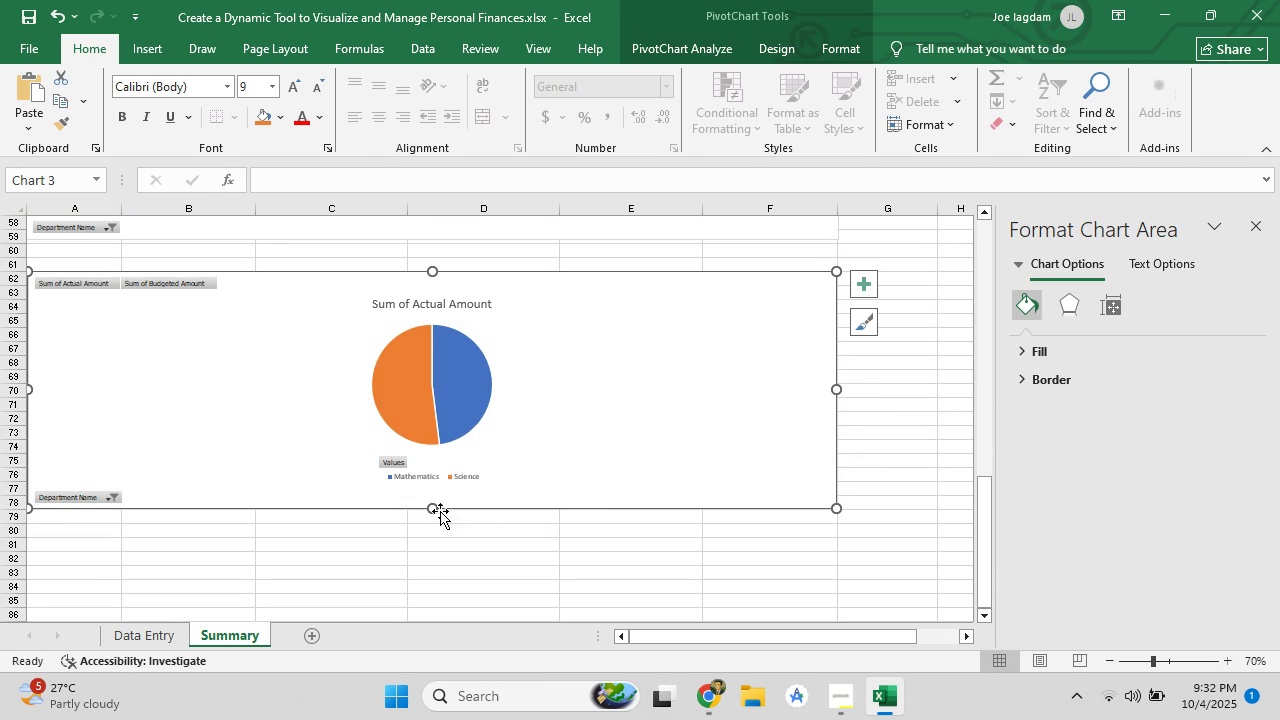 
left_click([582, 604])
 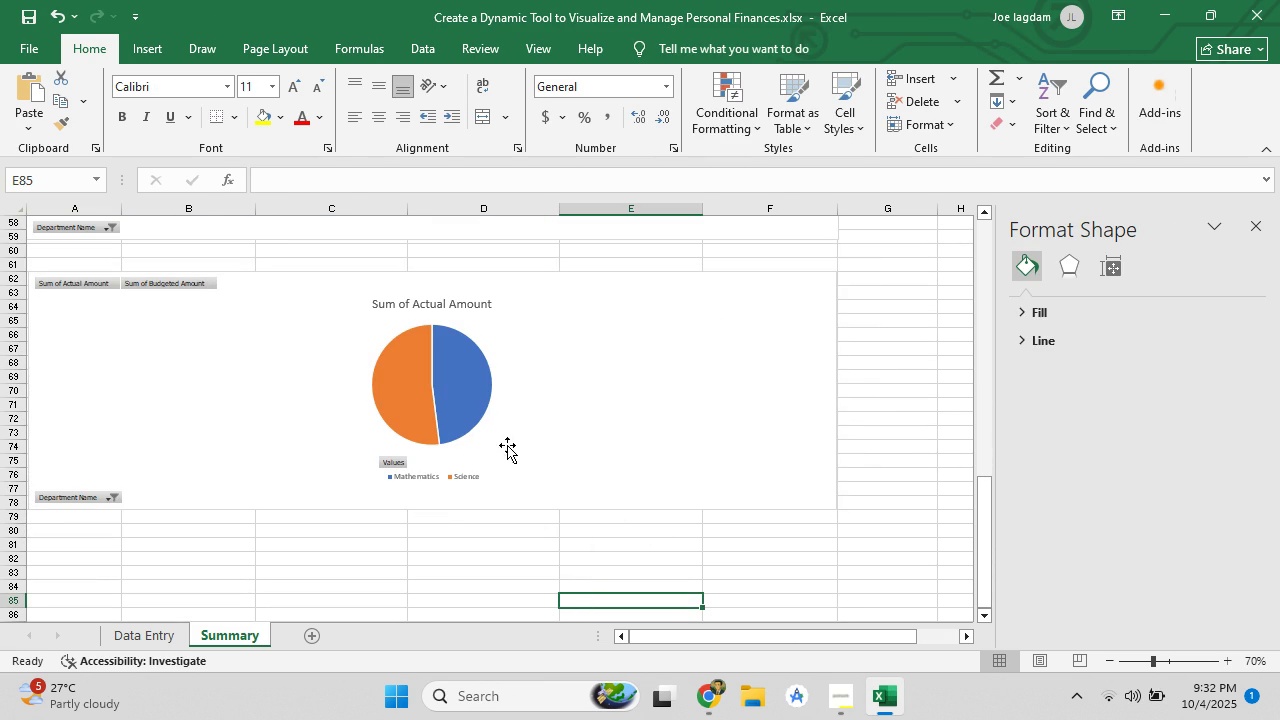 
left_click([507, 445])
 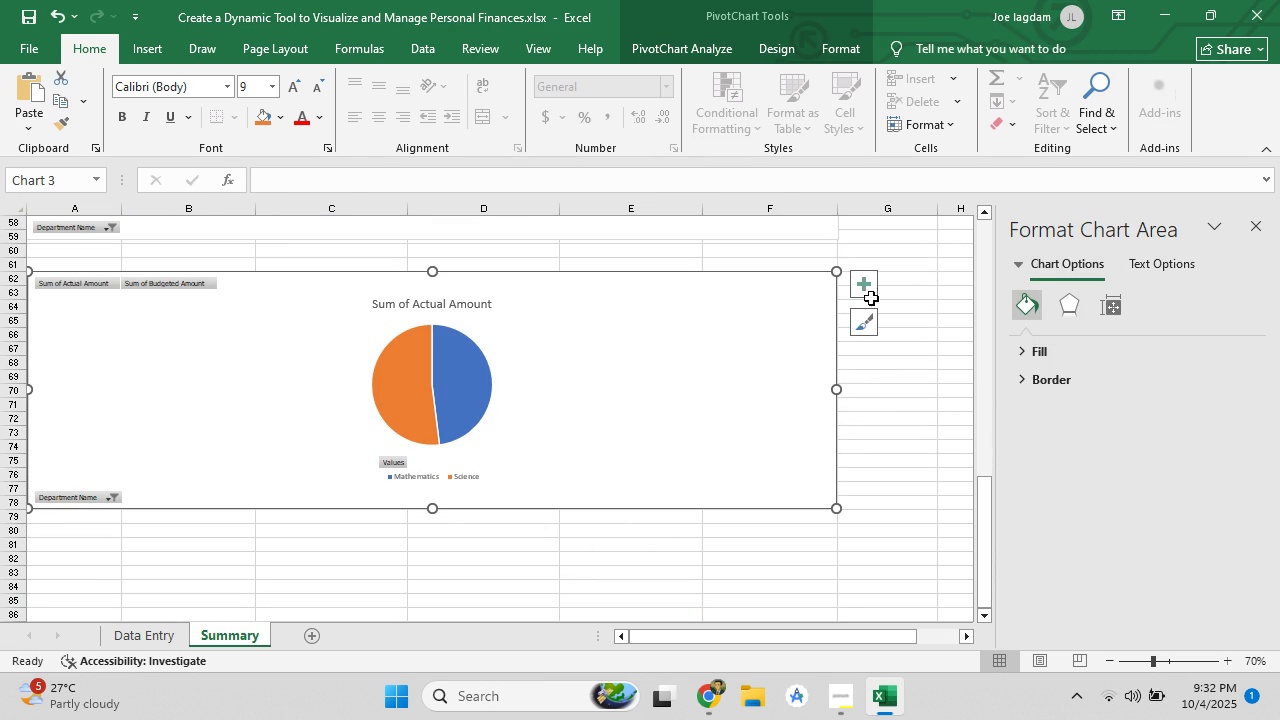 
left_click([870, 288])
 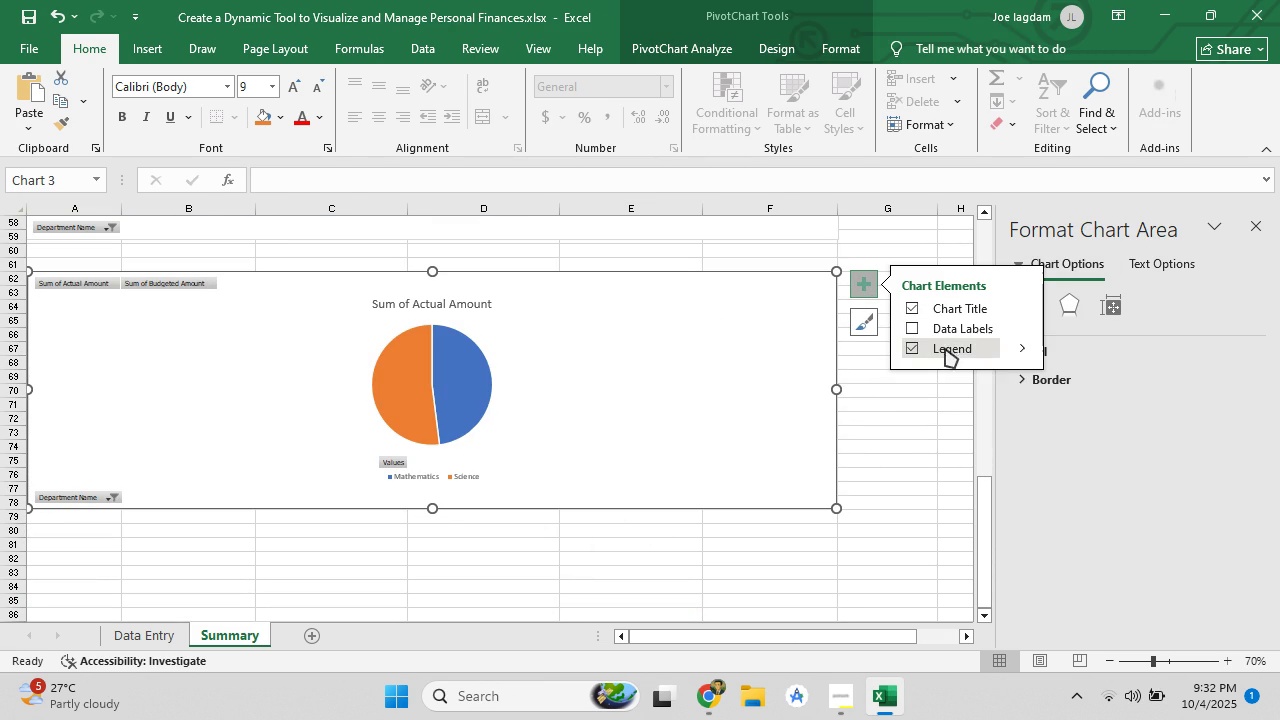 
mouse_move([1030, 361])
 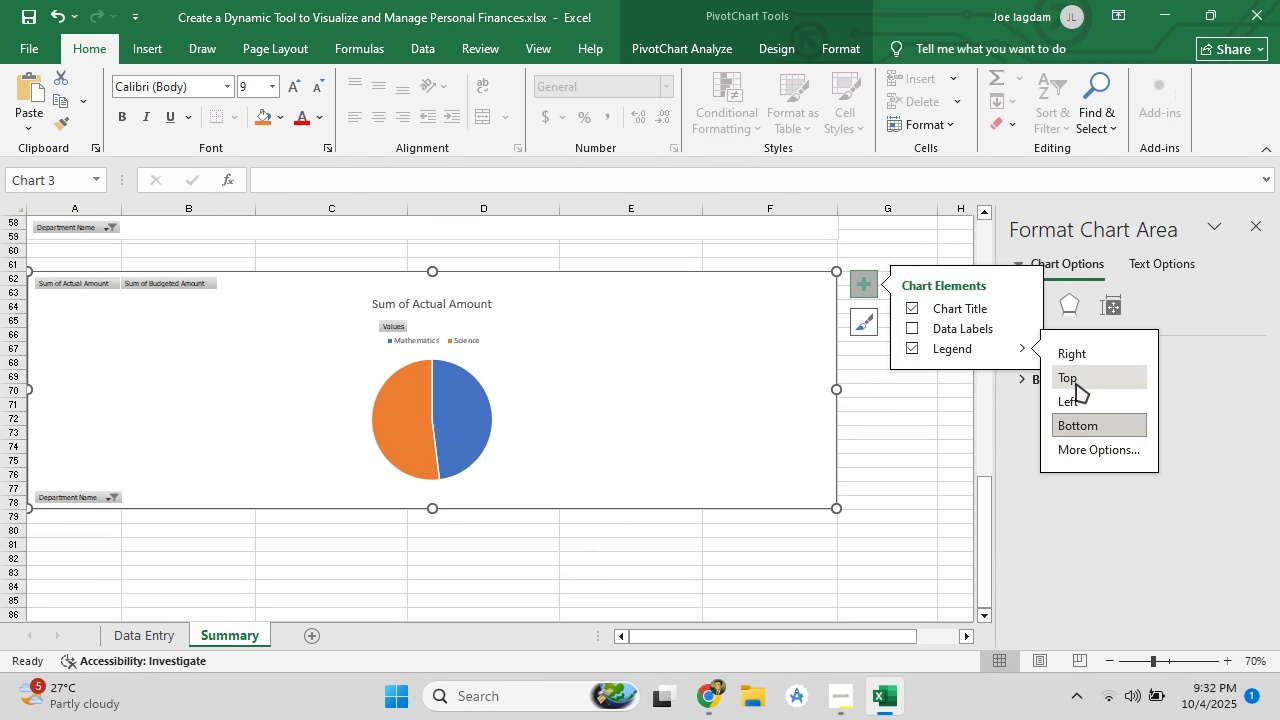 
mouse_move([1058, 365])
 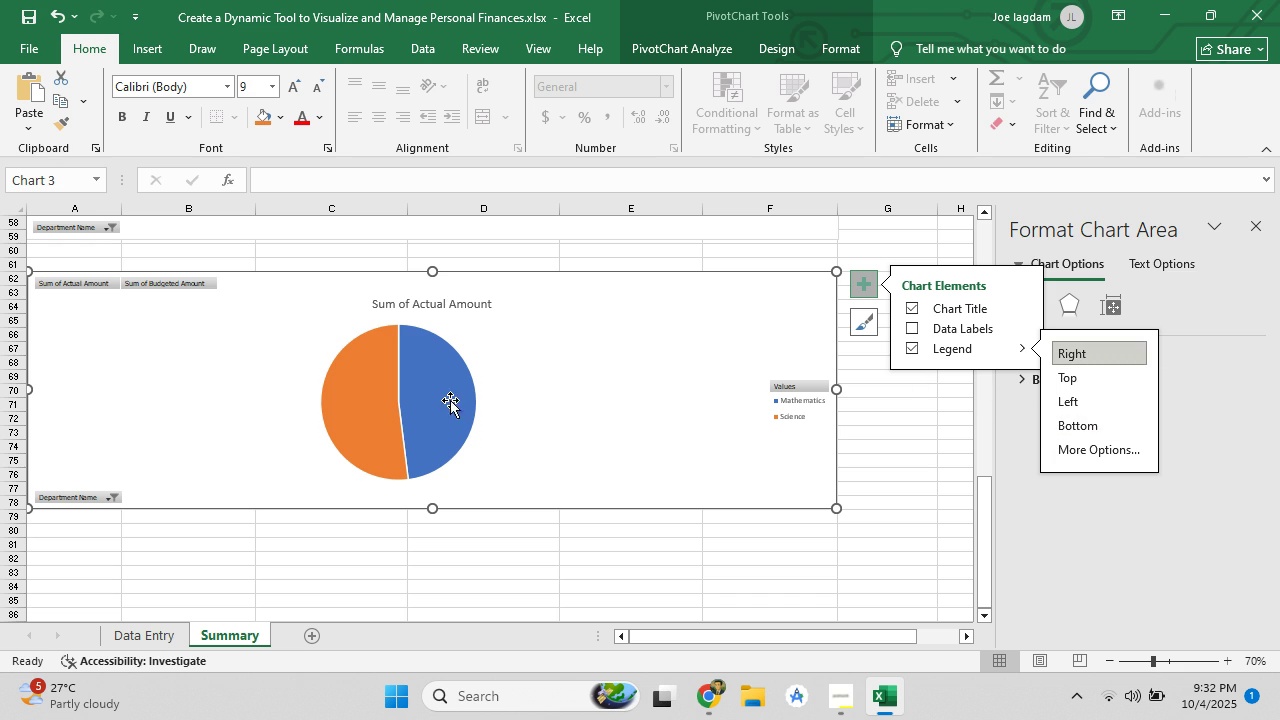 
left_click([450, 400])
 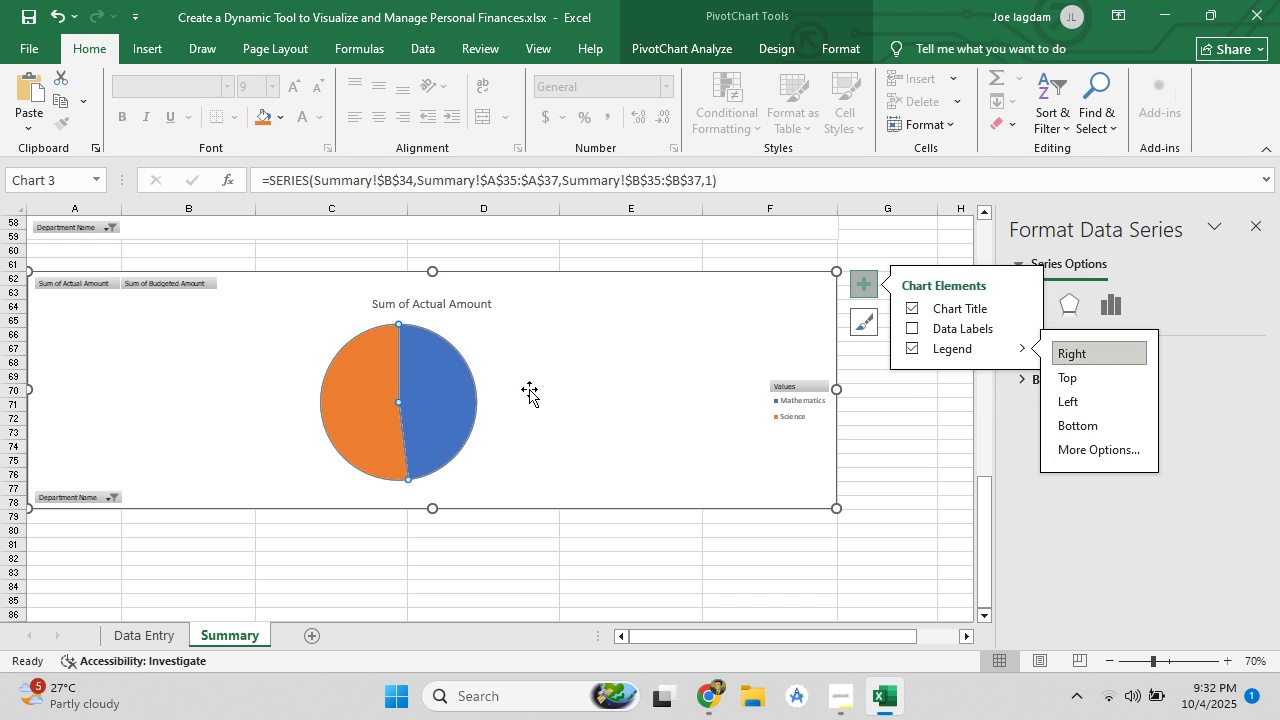 
left_click([566, 381])
 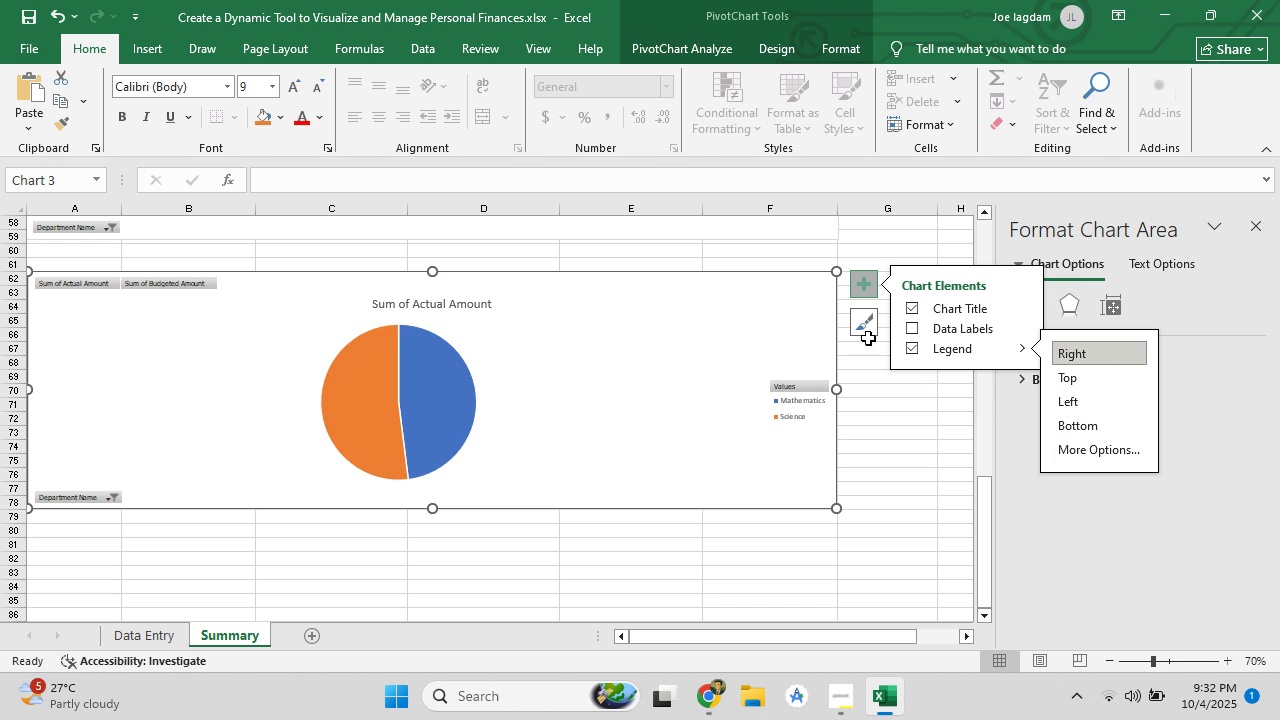 
left_click([908, 328])
 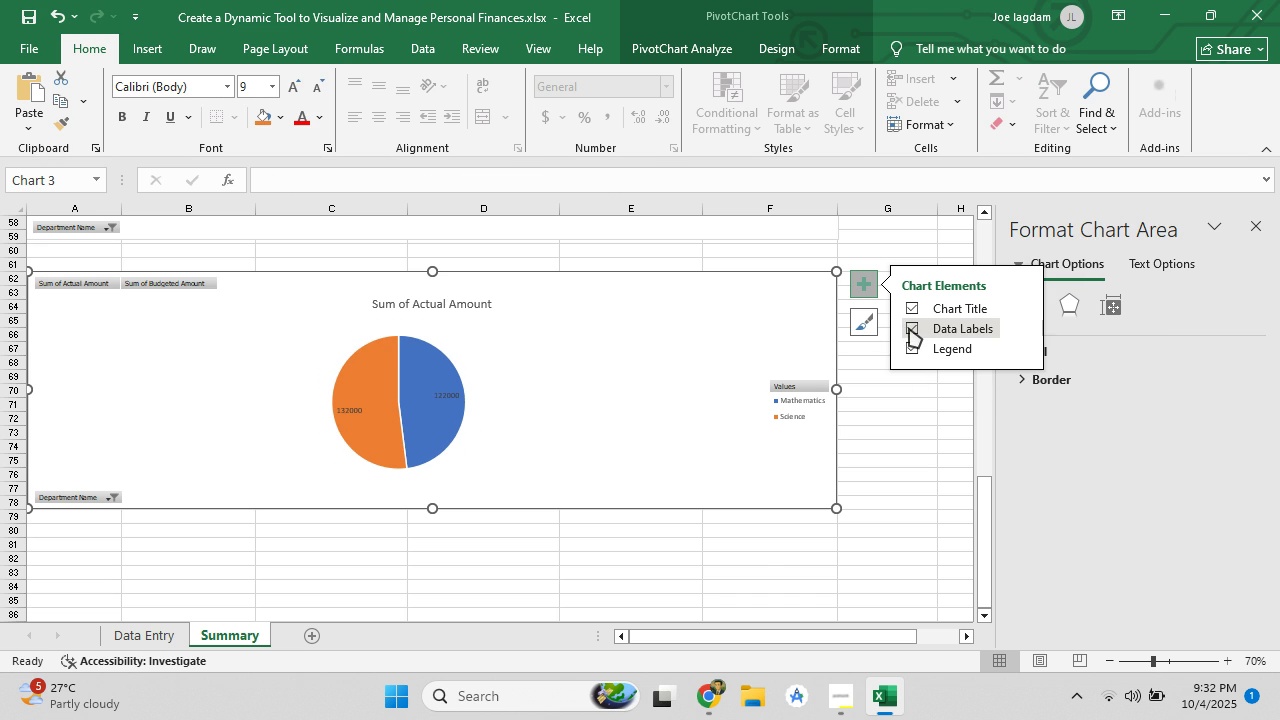 
wait(6.15)
 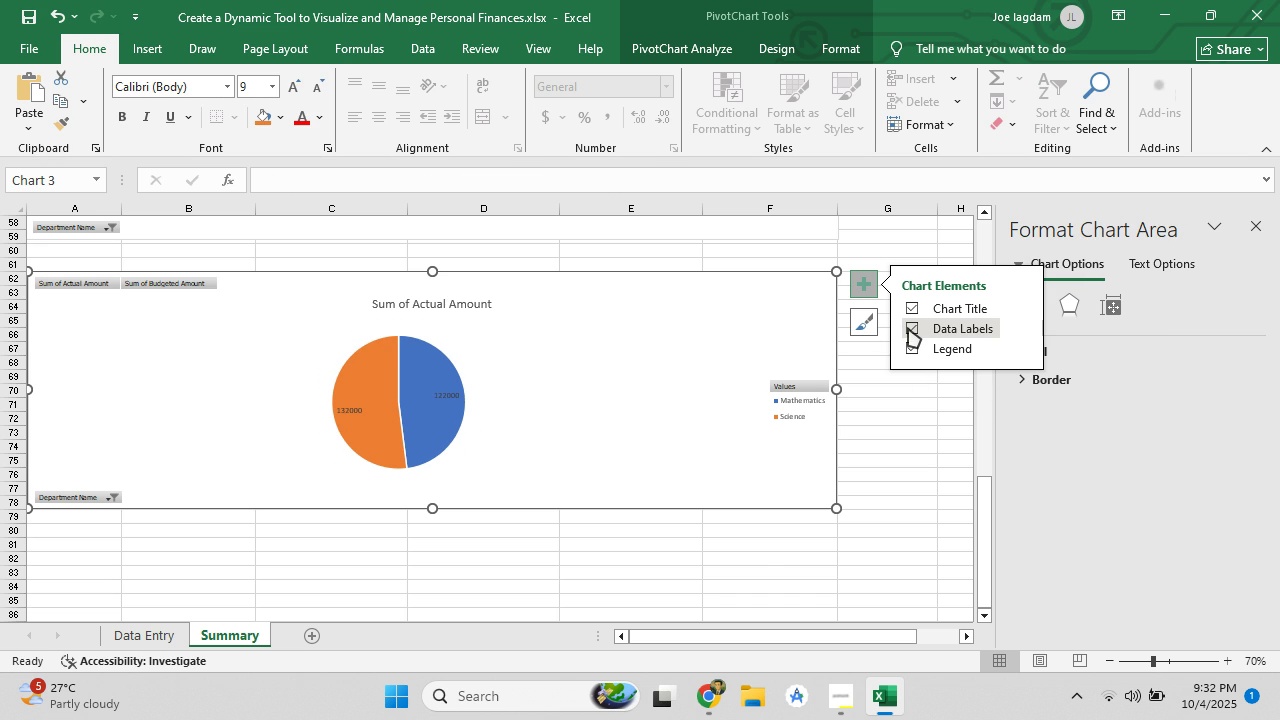 
left_click([699, 693])
 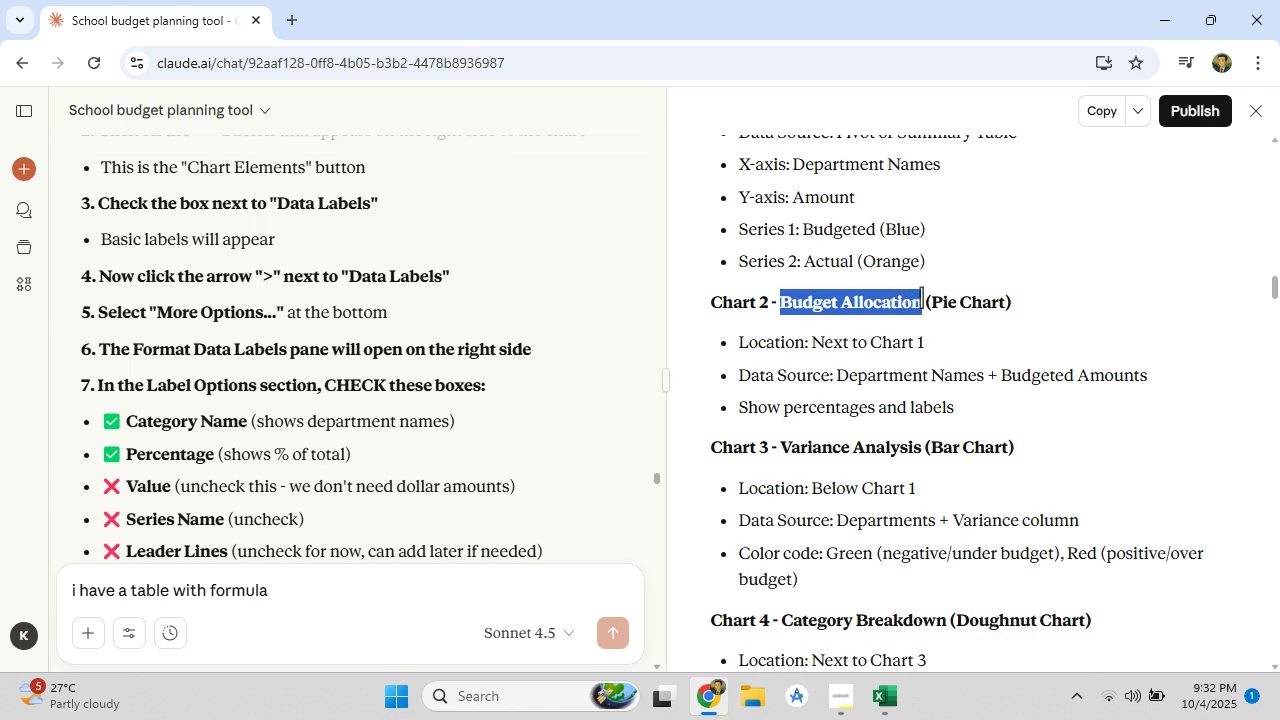 
right_click([904, 304])
 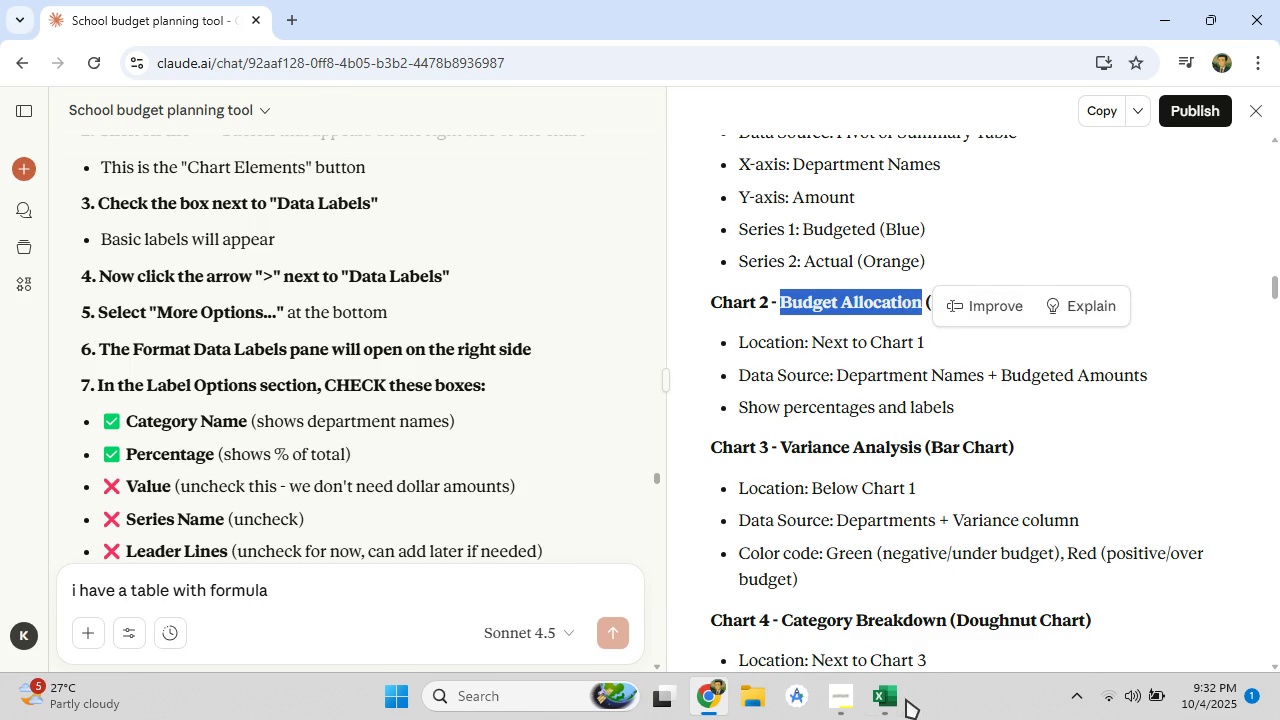 
left_click([905, 699])
 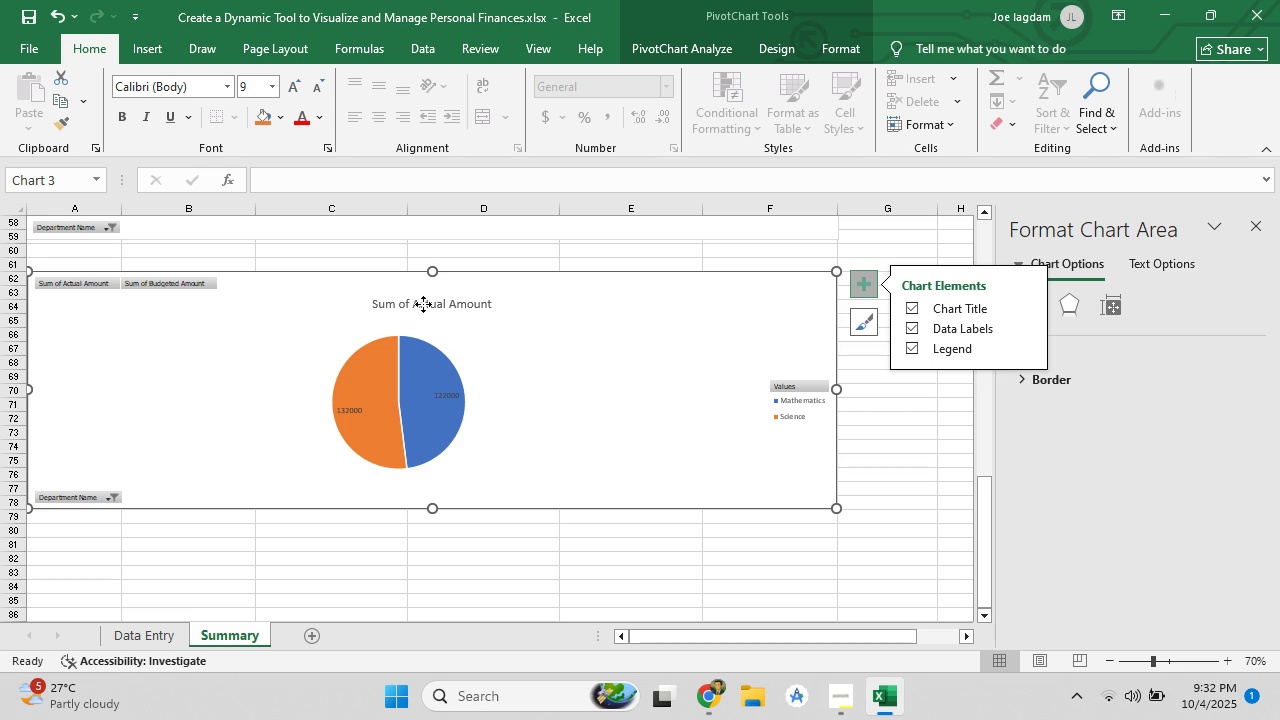 
left_click([423, 304])
 